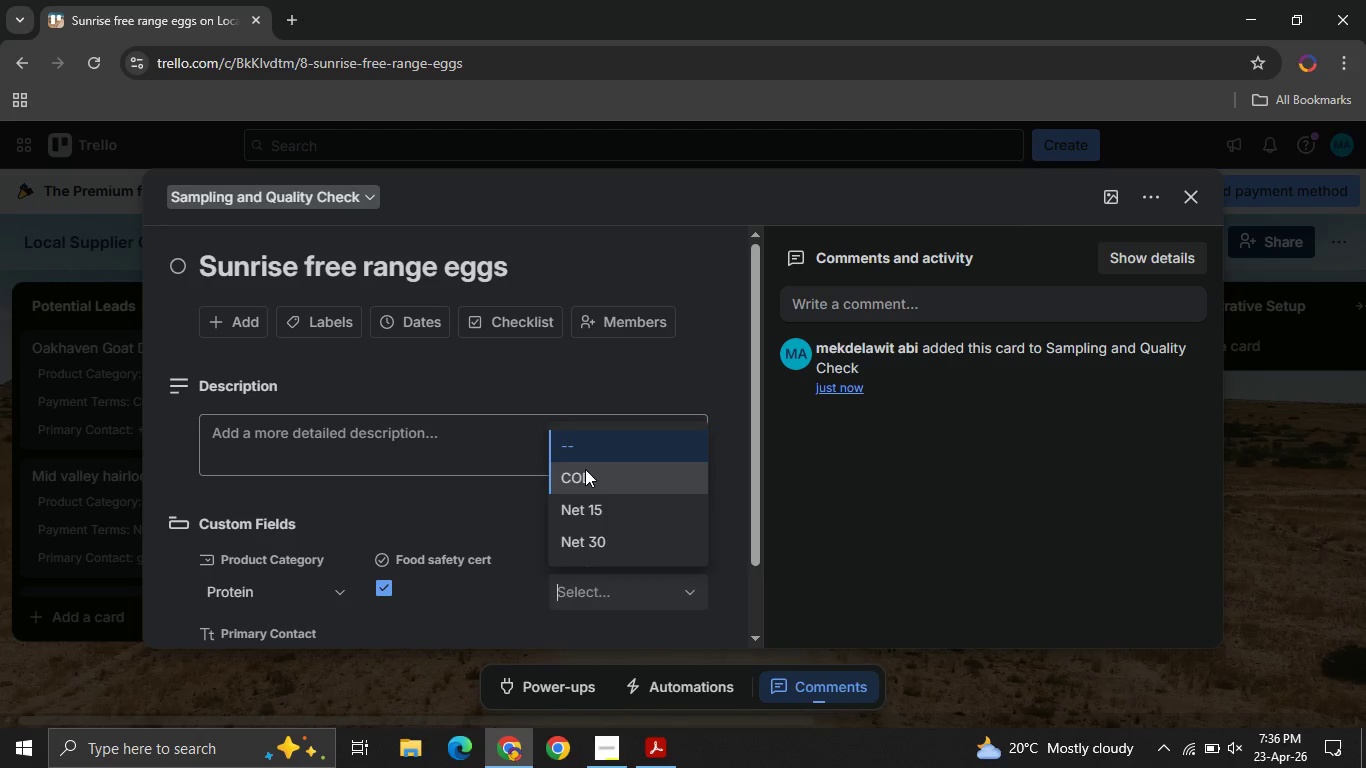 
left_click([585, 469])
 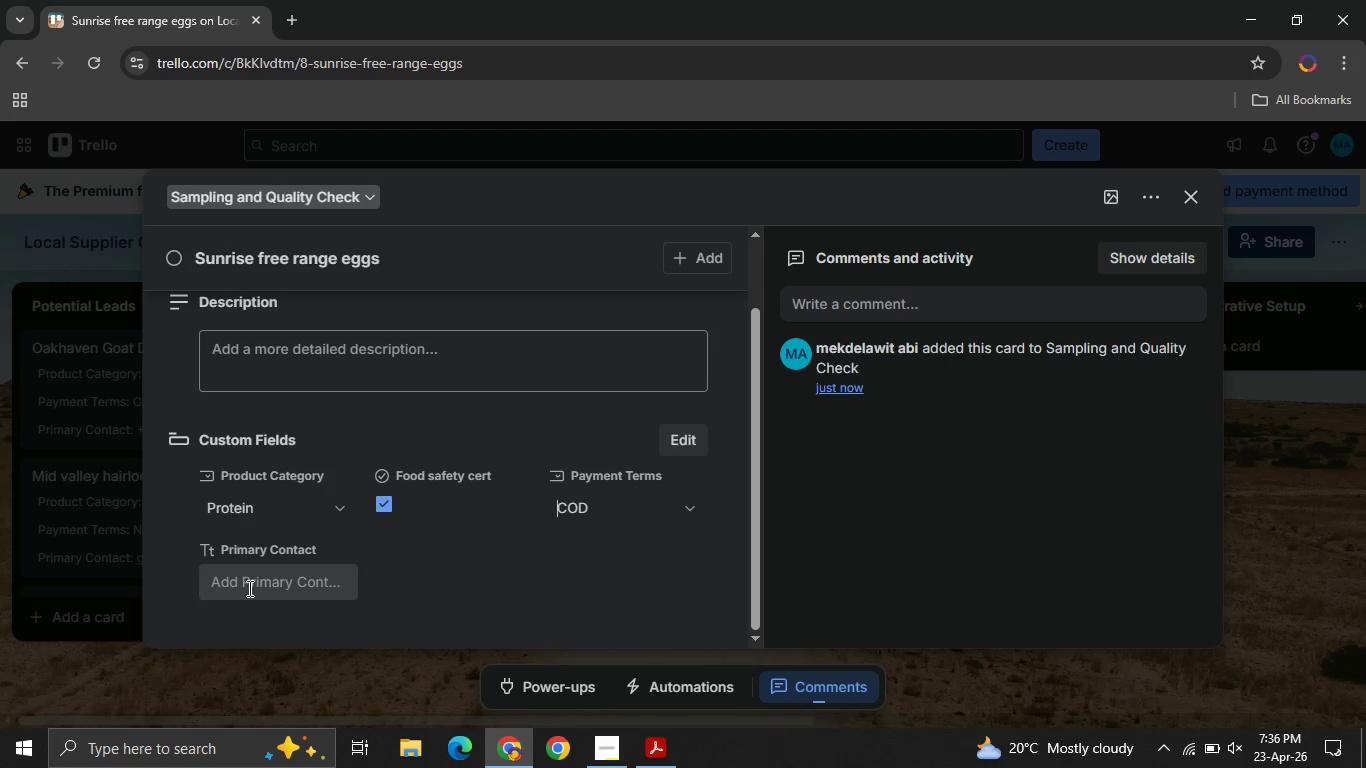 
left_click([248, 588])
 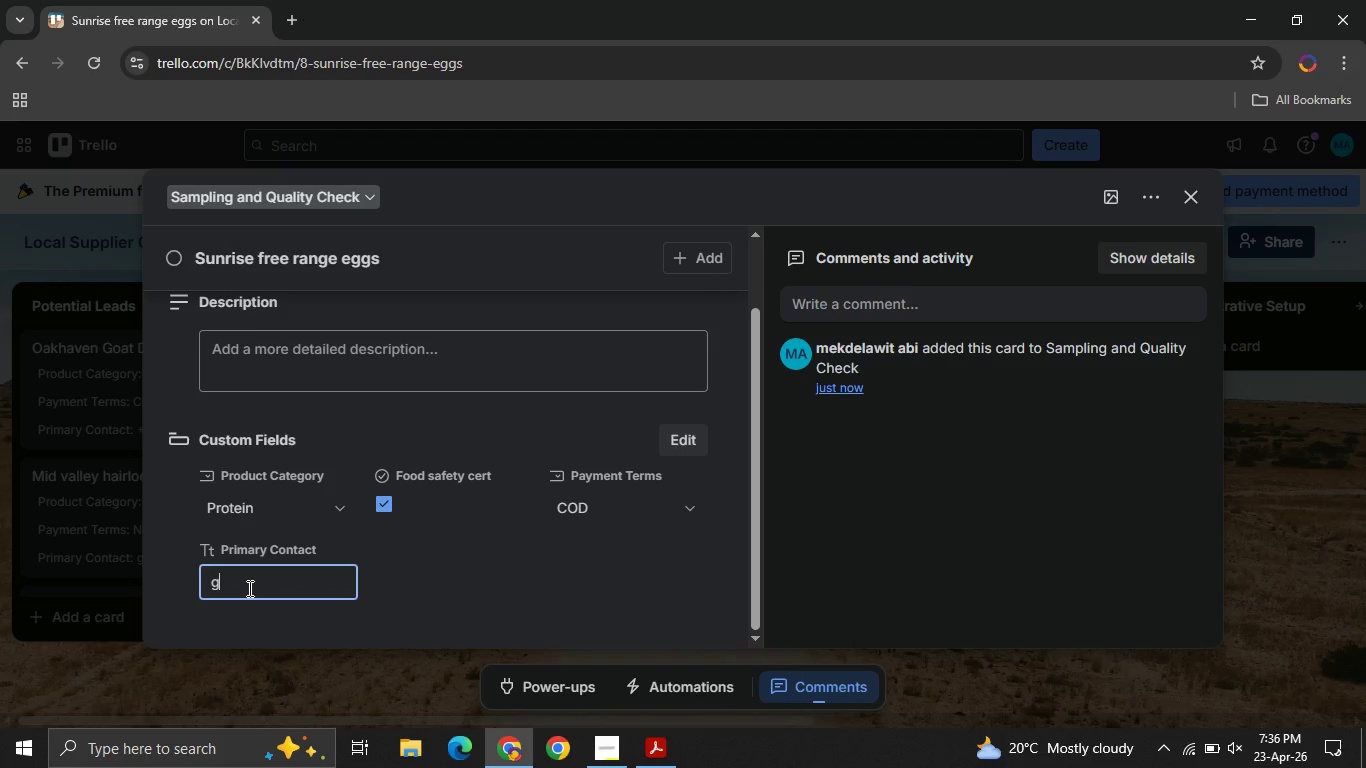 
type(ghd@gmail.com)
 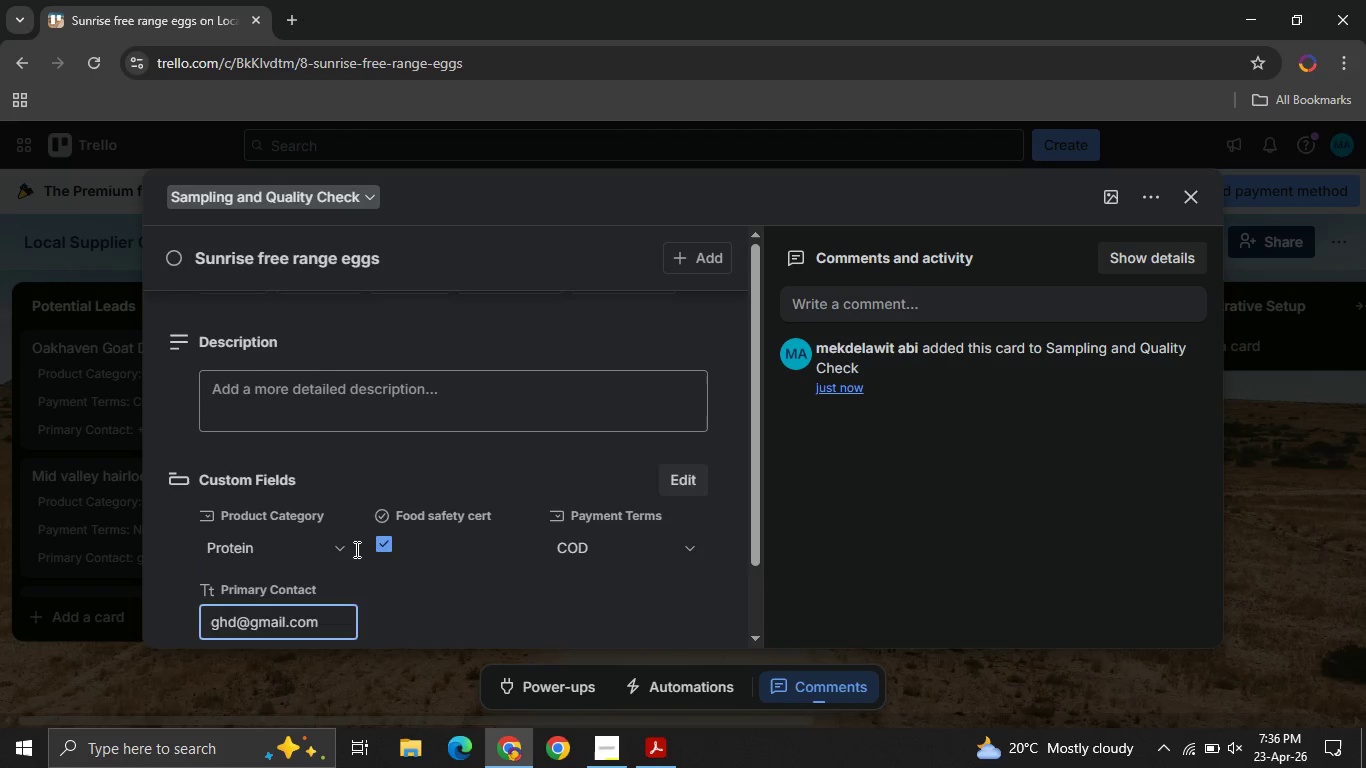 
left_click([326, 324])
 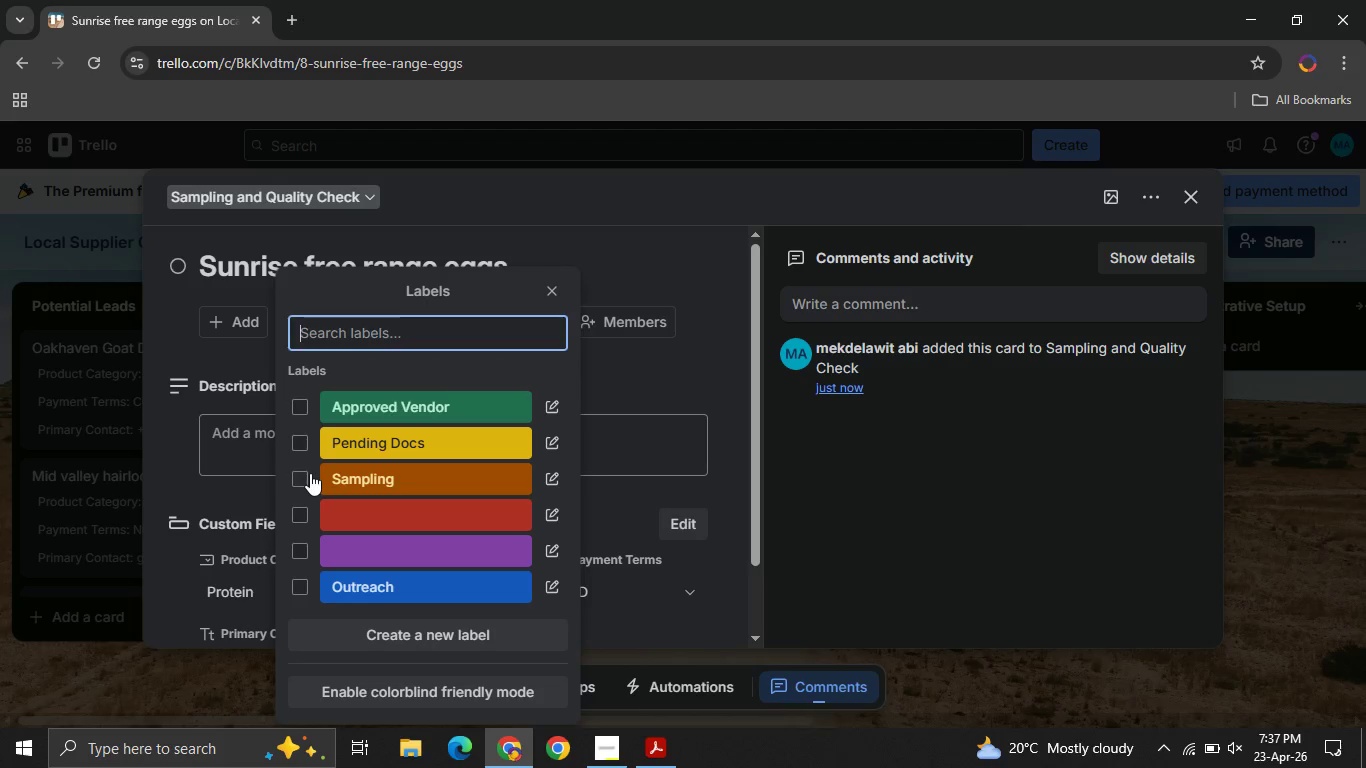 
left_click([310, 473])
 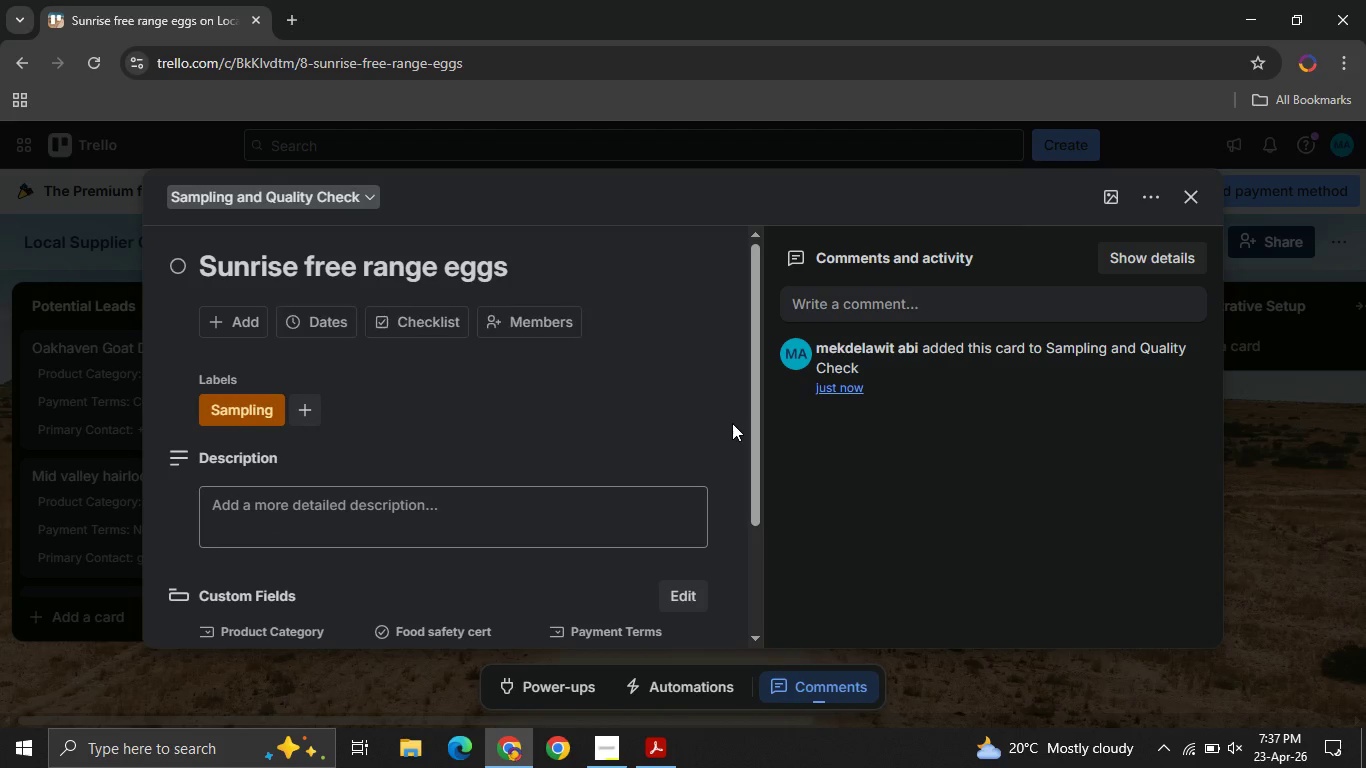 
left_click([732, 423])
 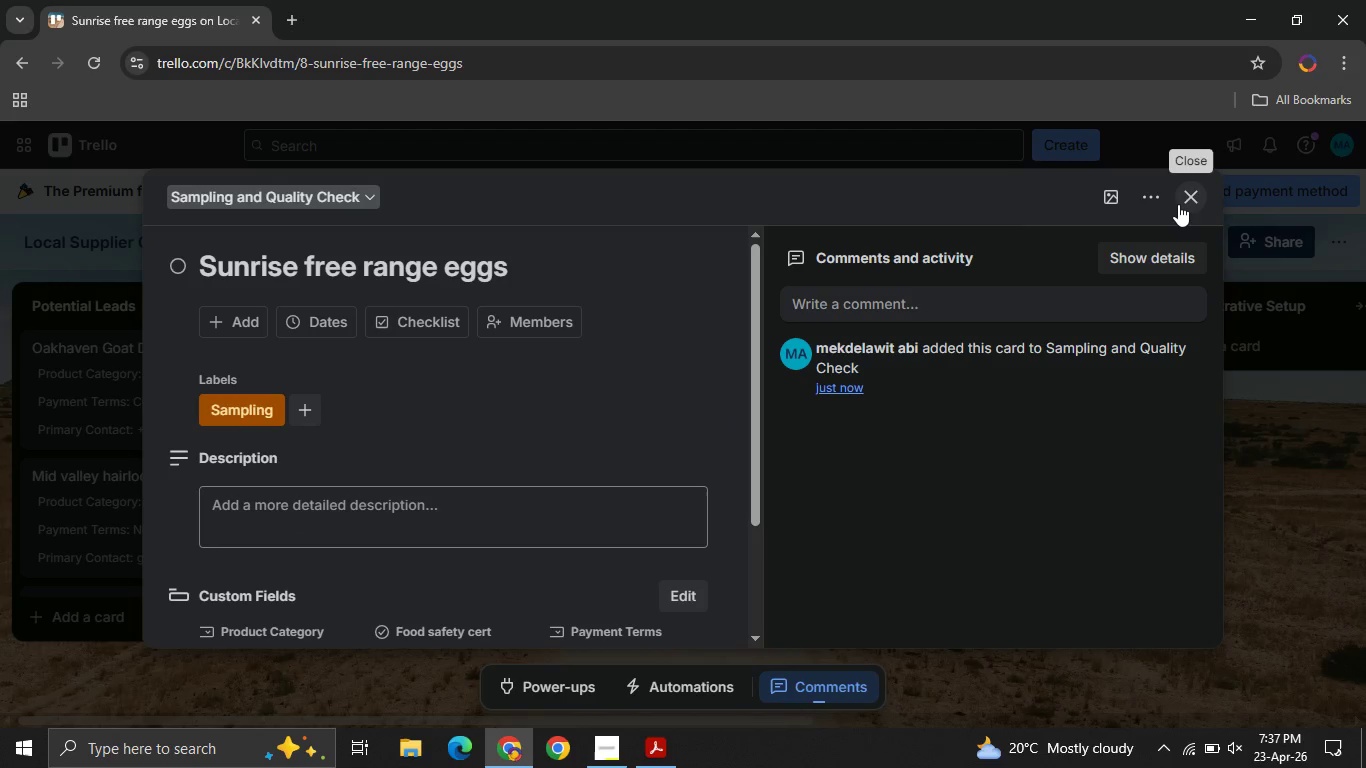 
left_click([1178, 204])
 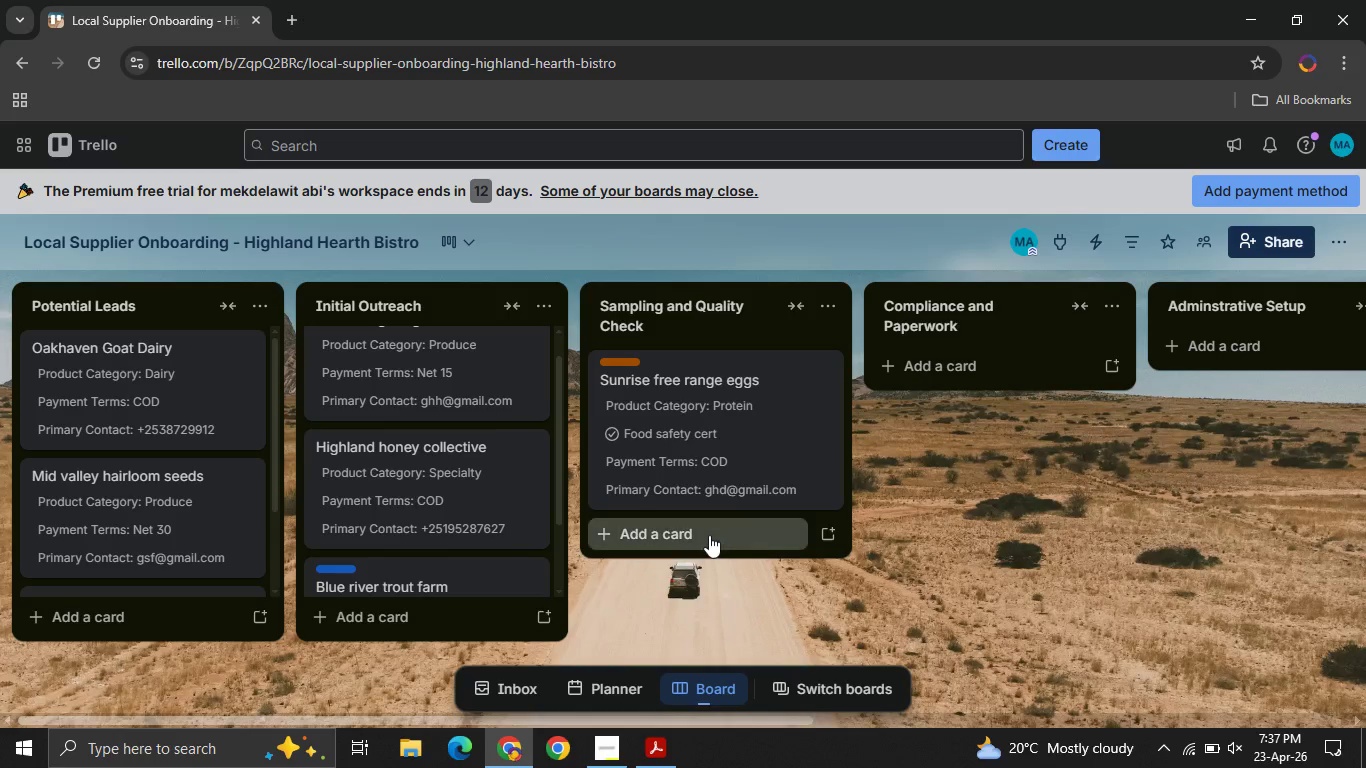 
left_click([709, 535])
 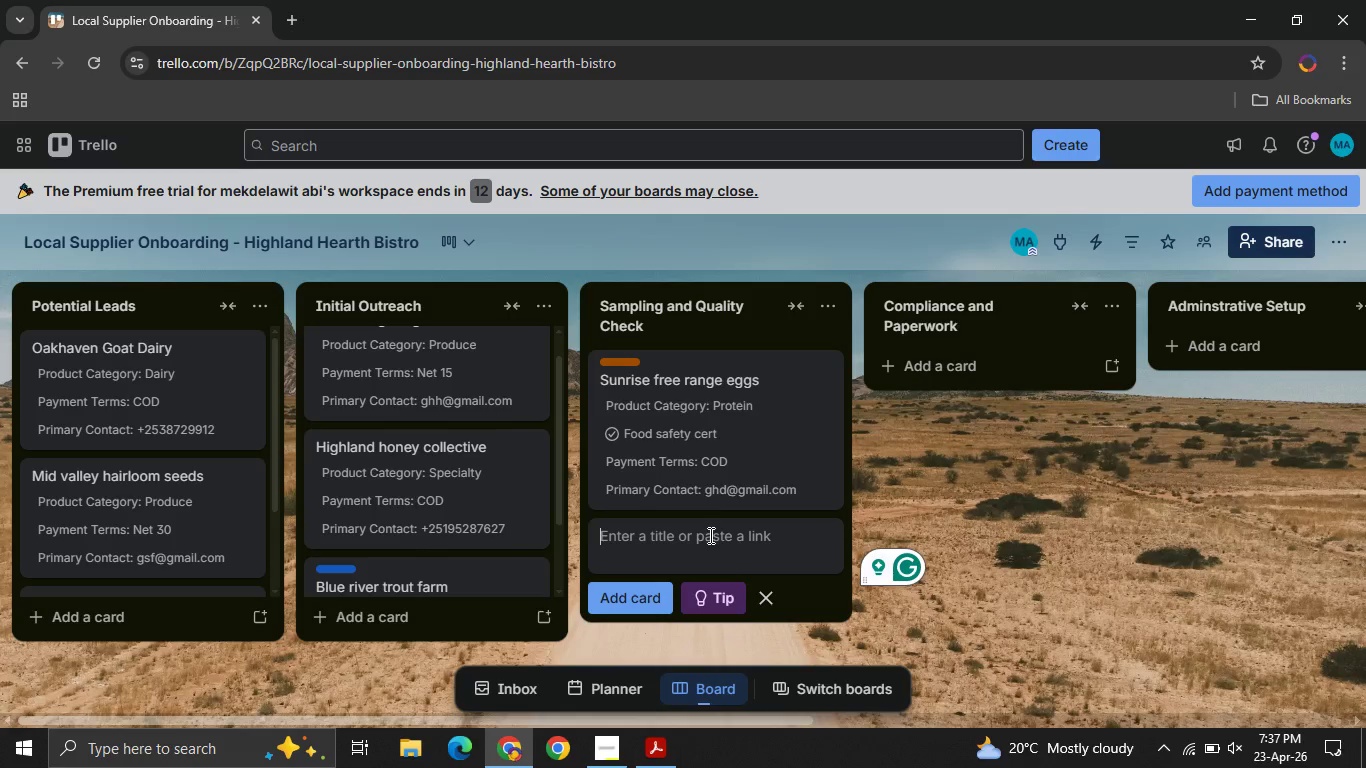 
wait(23.95)
 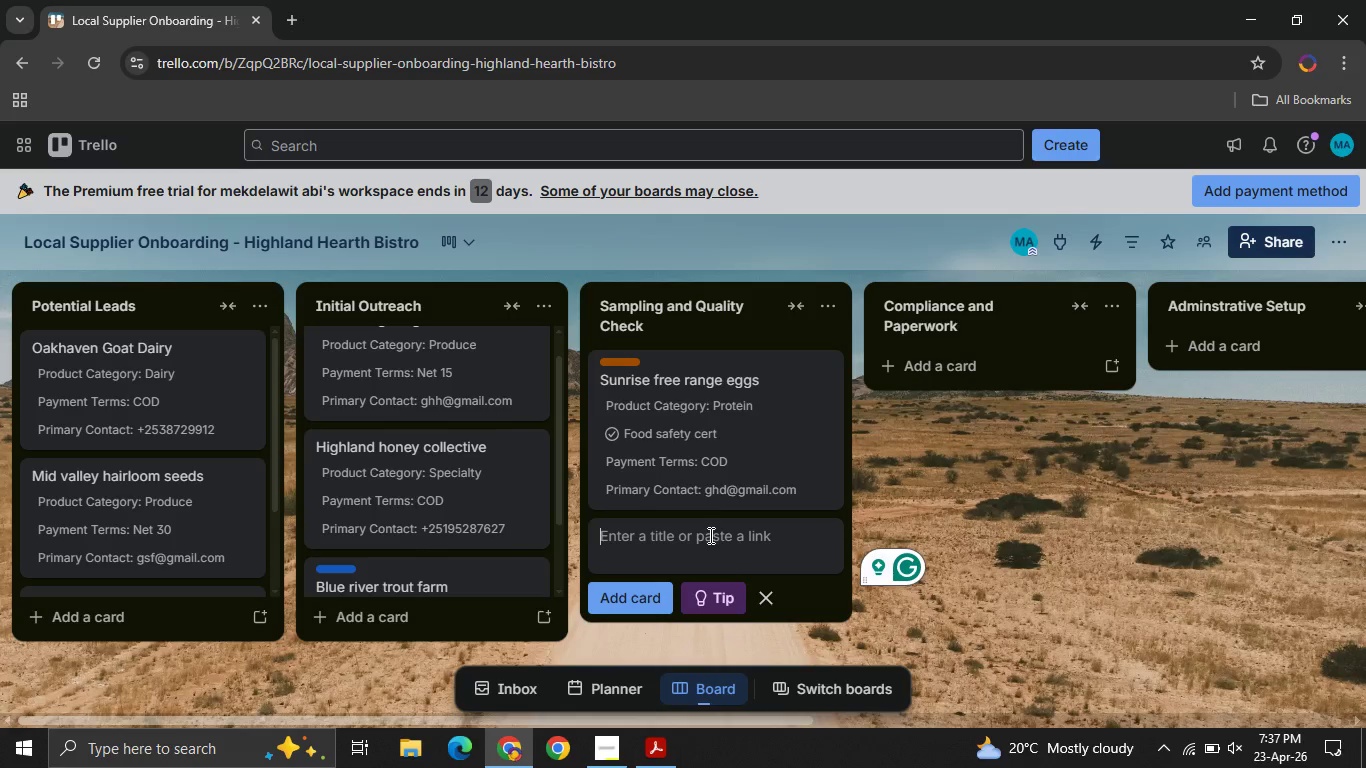 
type(Valley fresh creamery)
 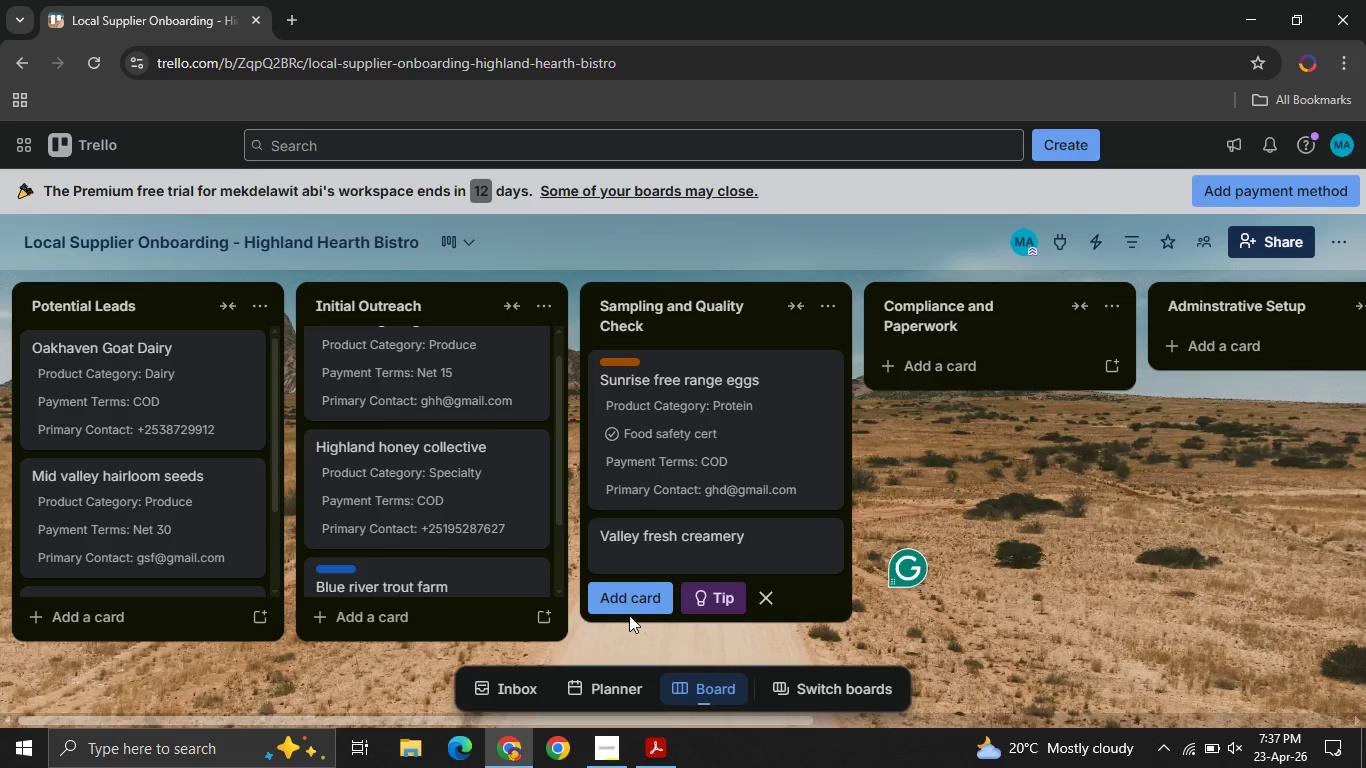 
left_click([629, 615])
 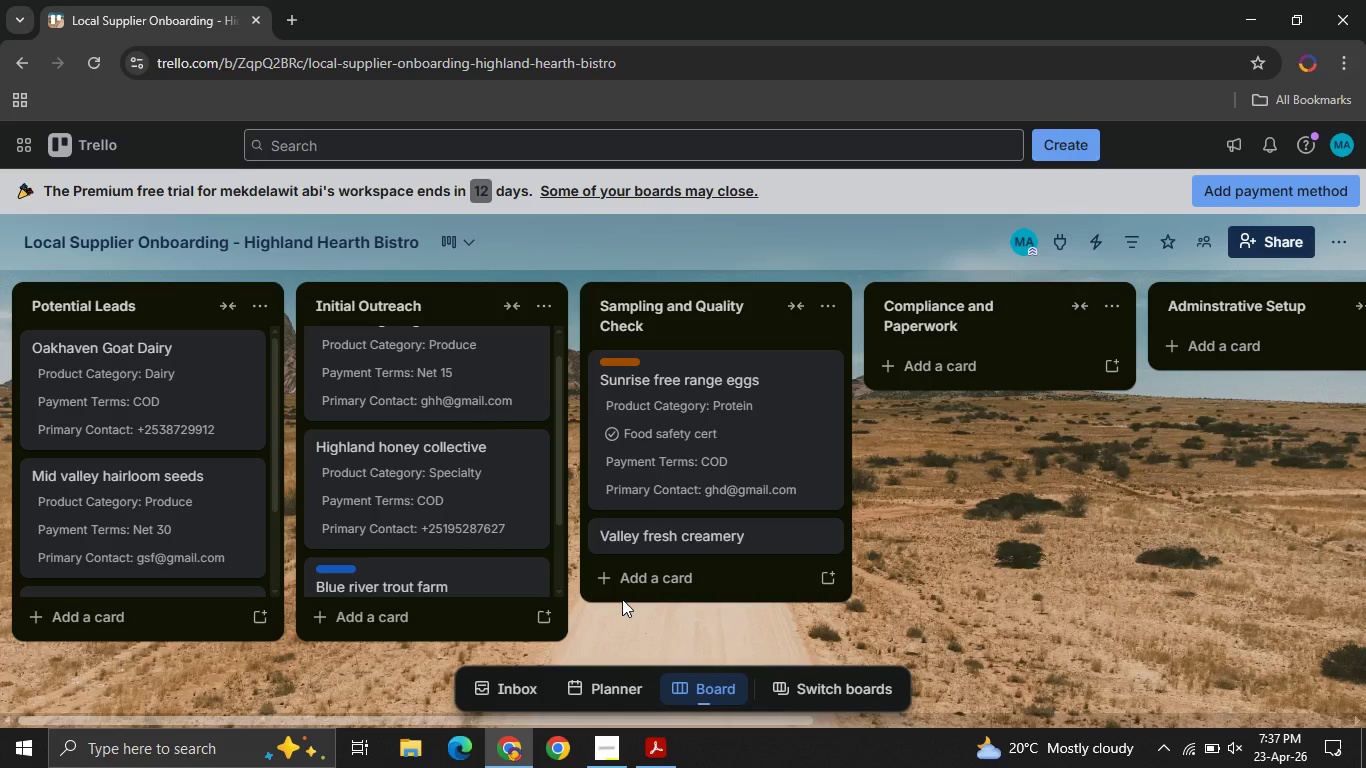 
left_click([622, 599])
 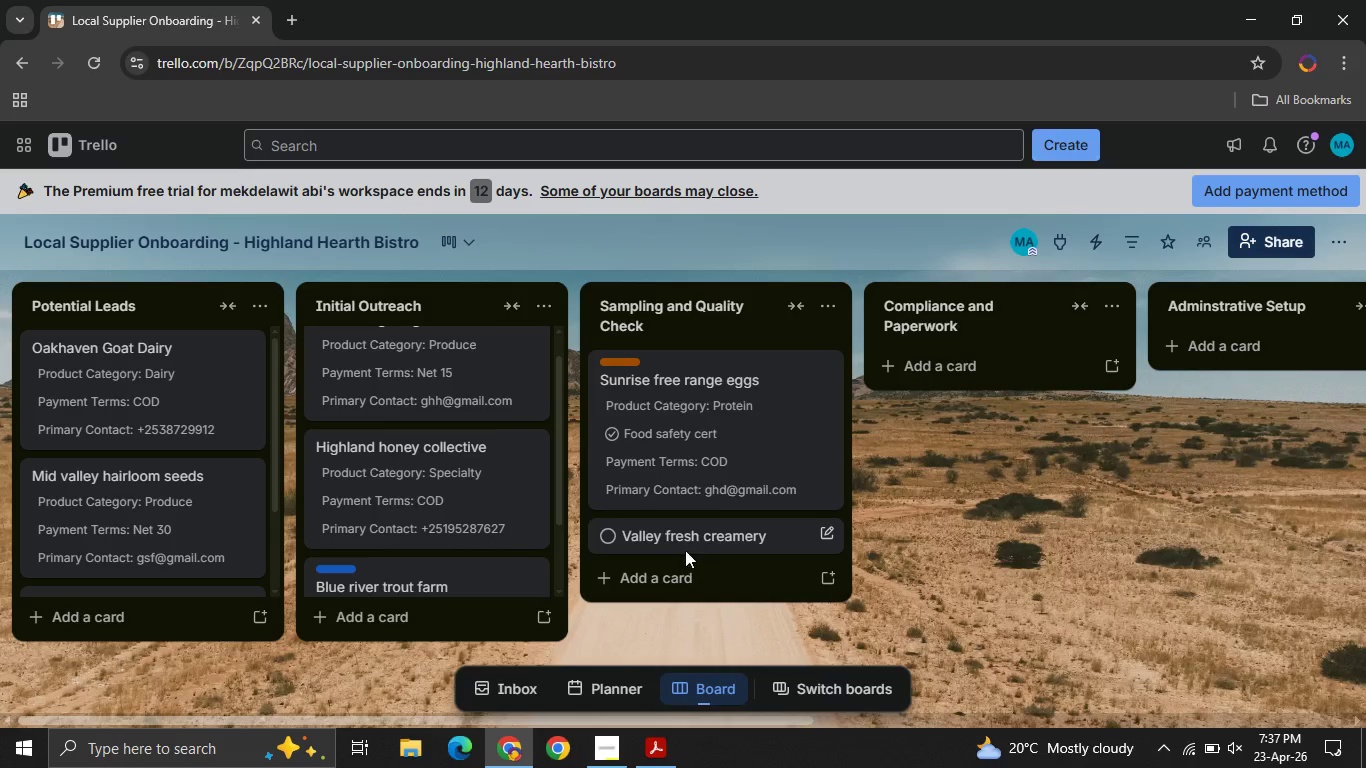 
left_click([685, 550])
 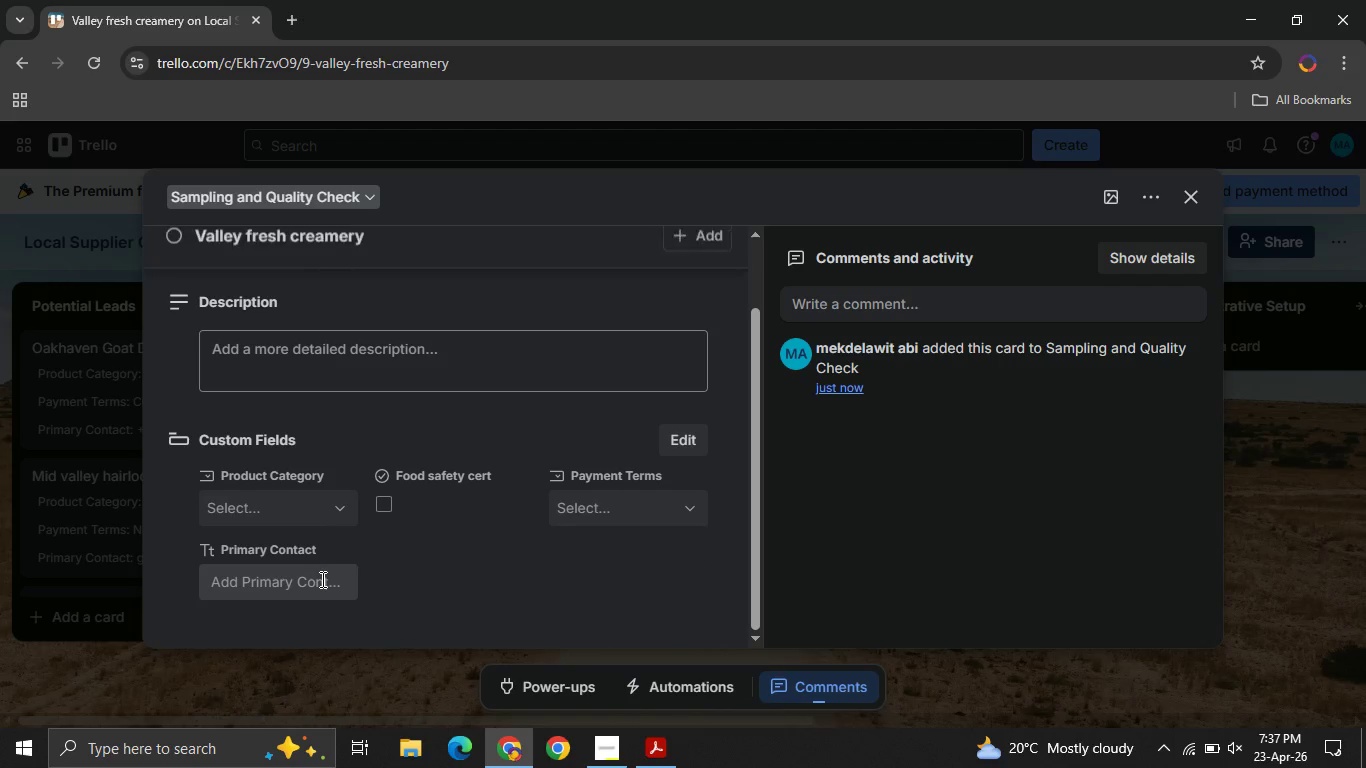 
left_click([296, 501])
 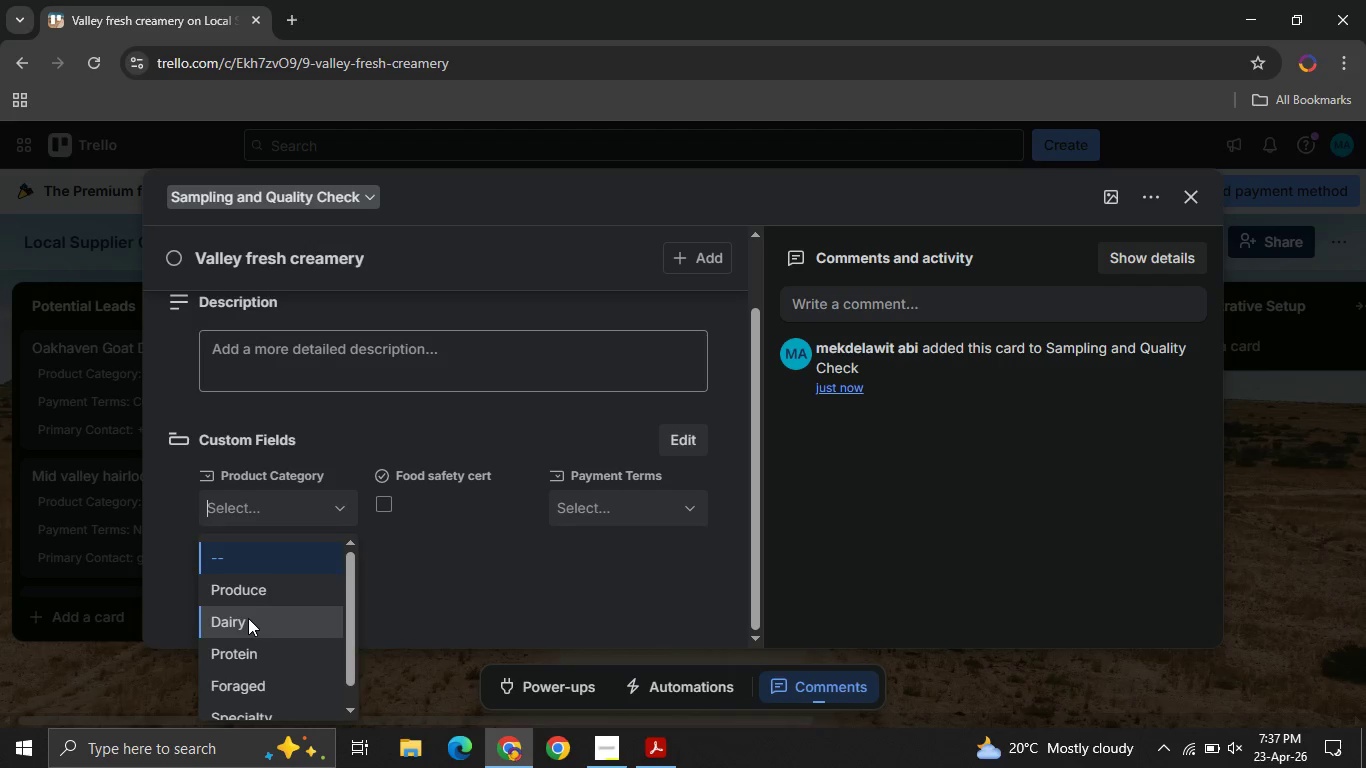 
left_click([248, 618])
 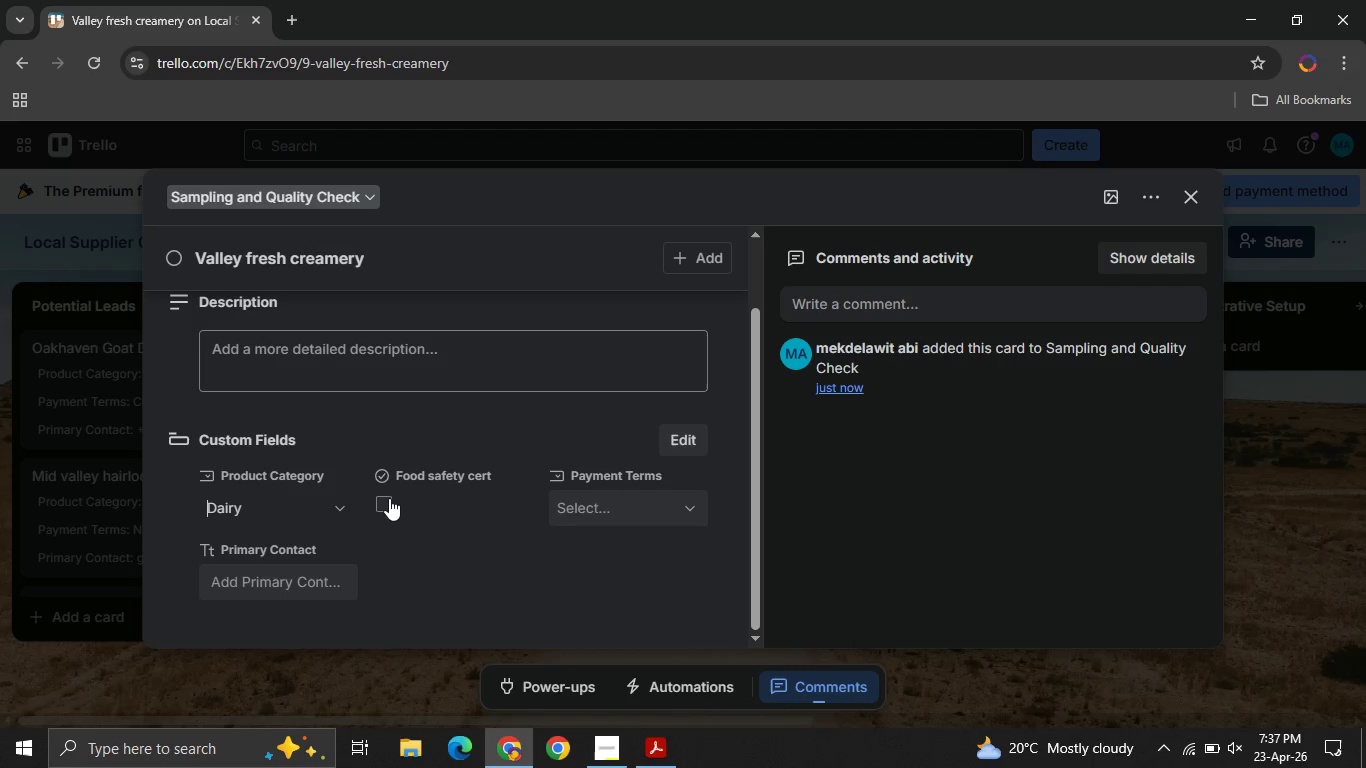 
left_click([389, 498])
 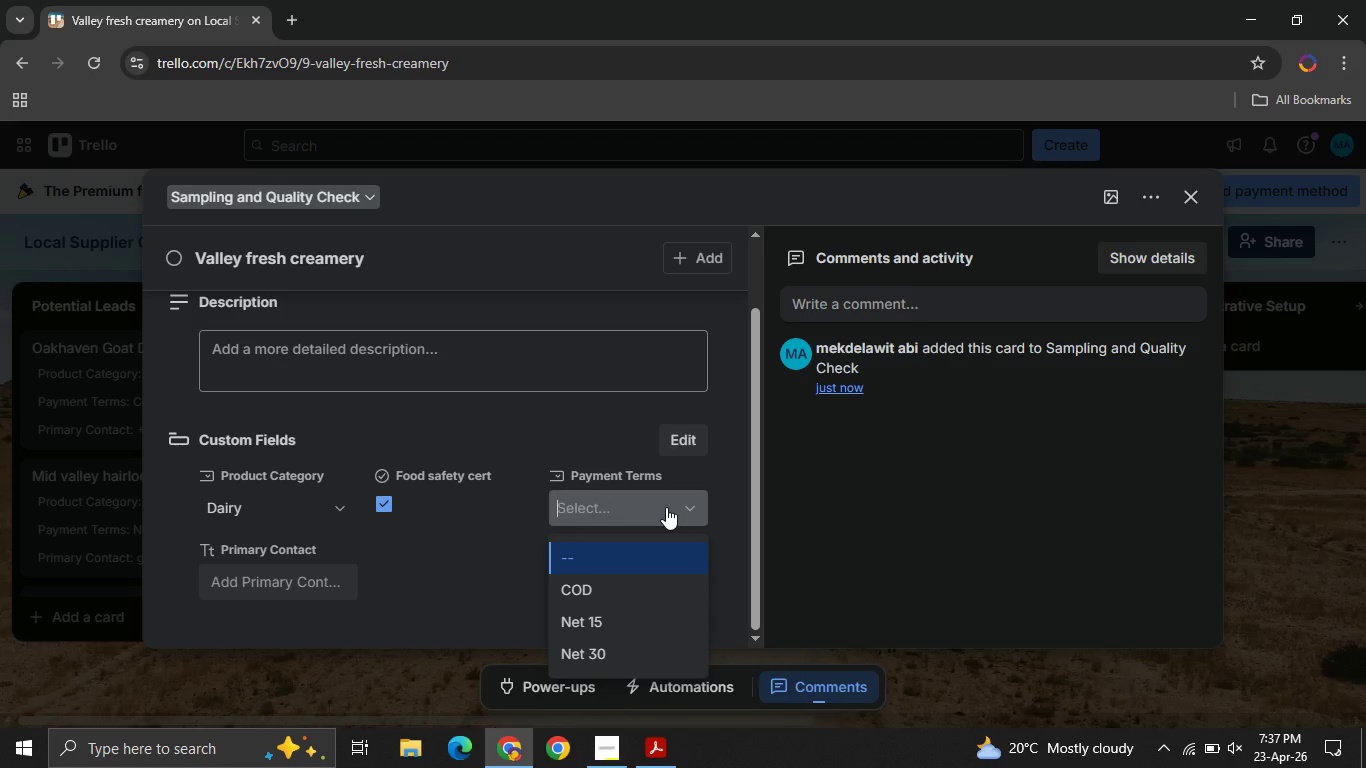 
left_click([666, 507])
 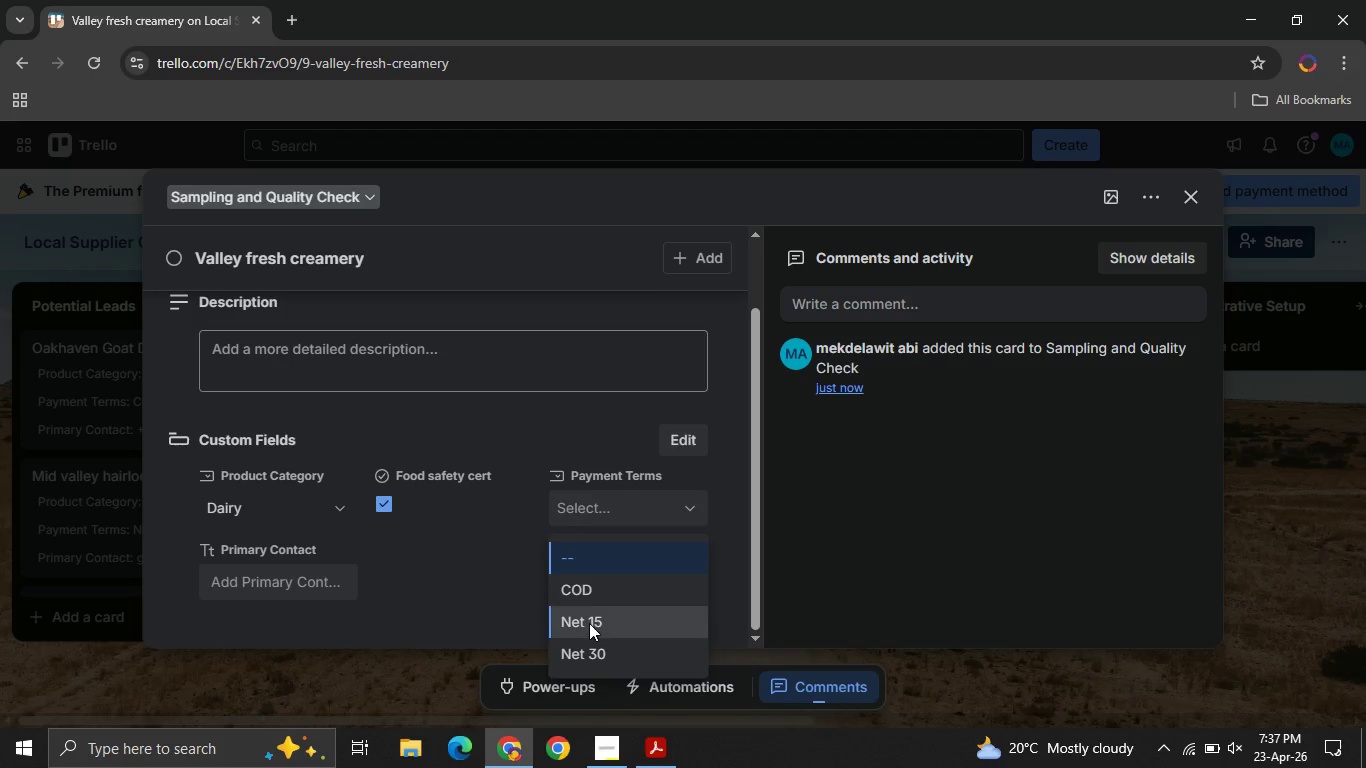 
left_click([589, 623])
 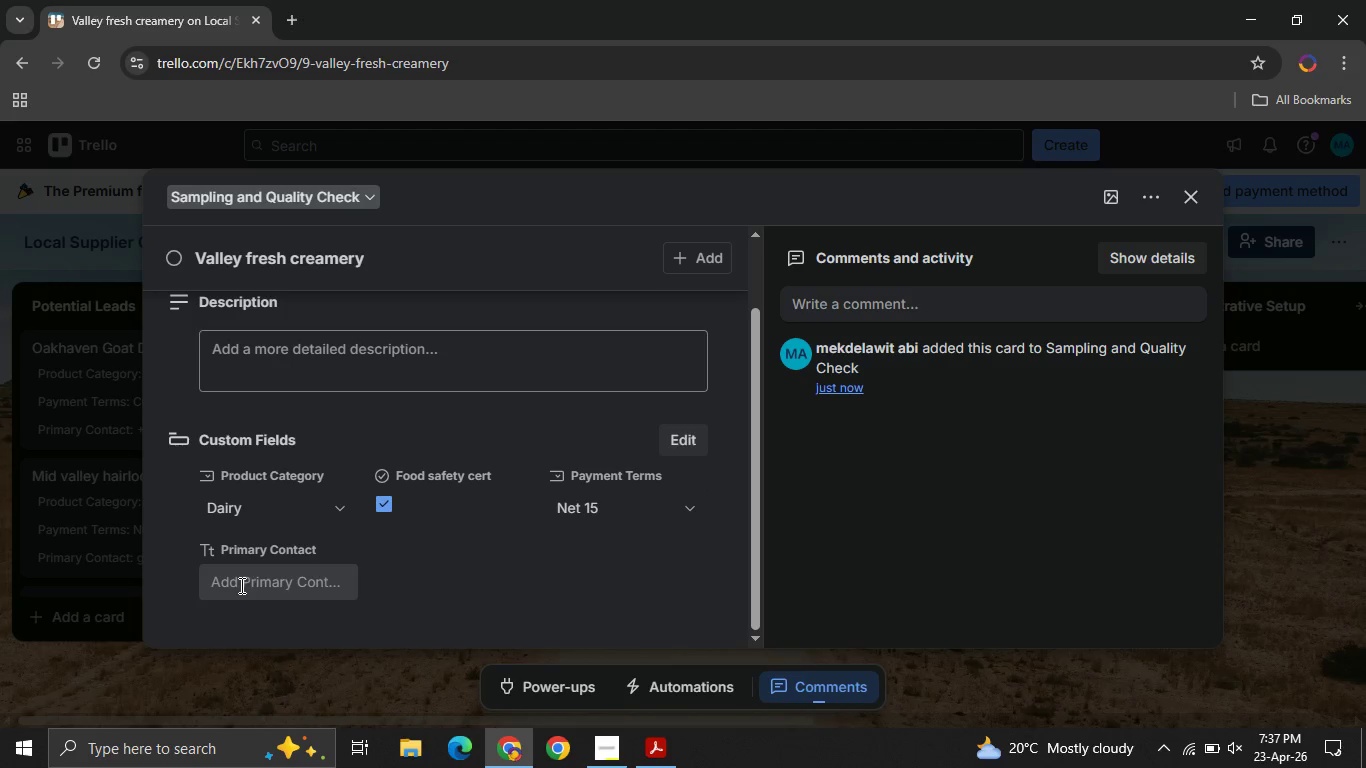 
left_click([240, 585])
 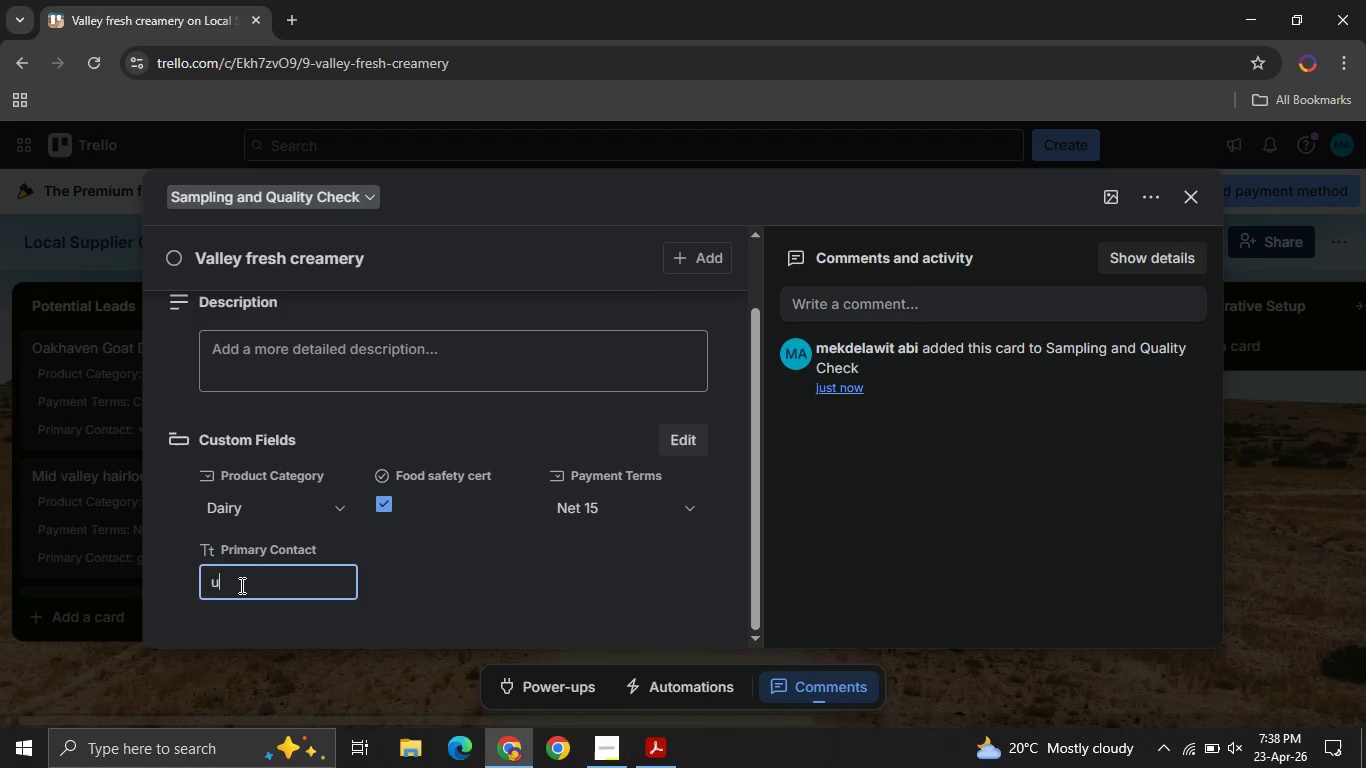 
type(uji@gmail.com)
 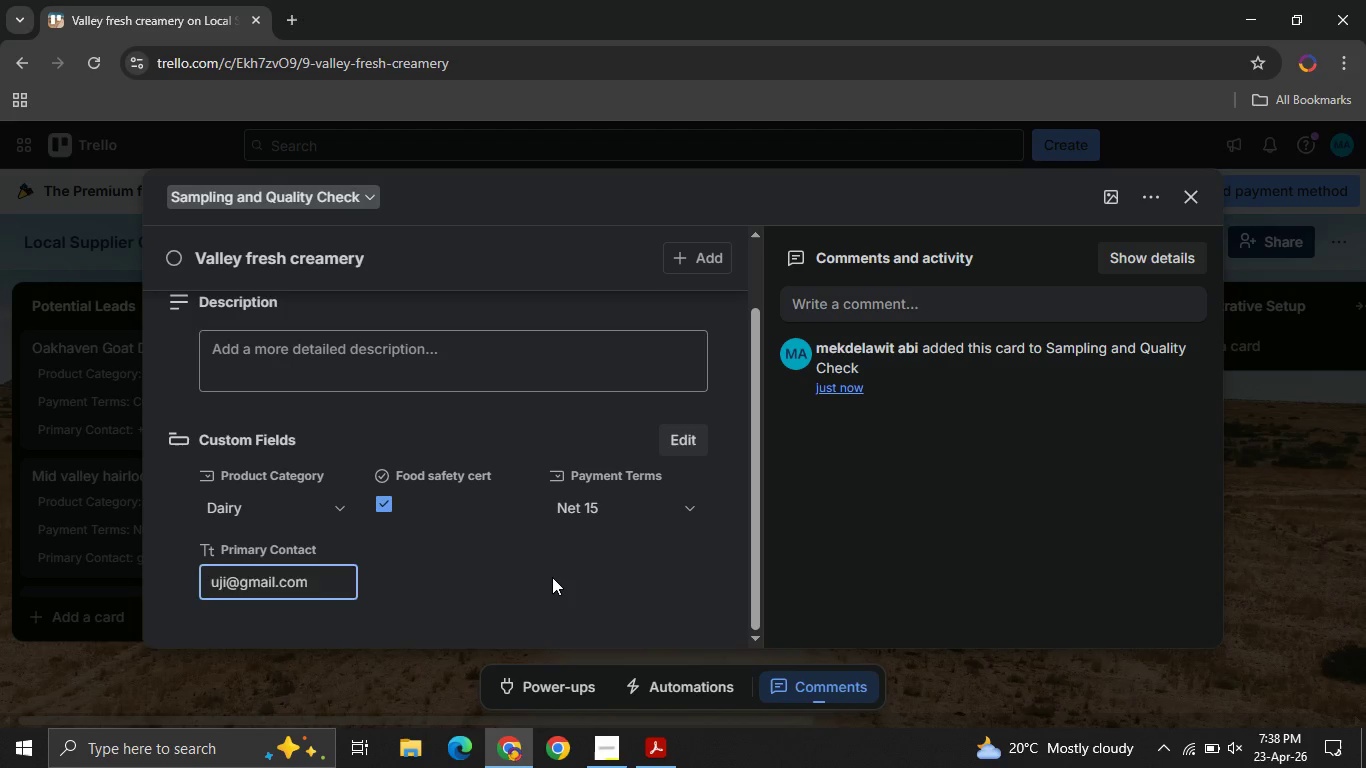 
left_click([552, 577])
 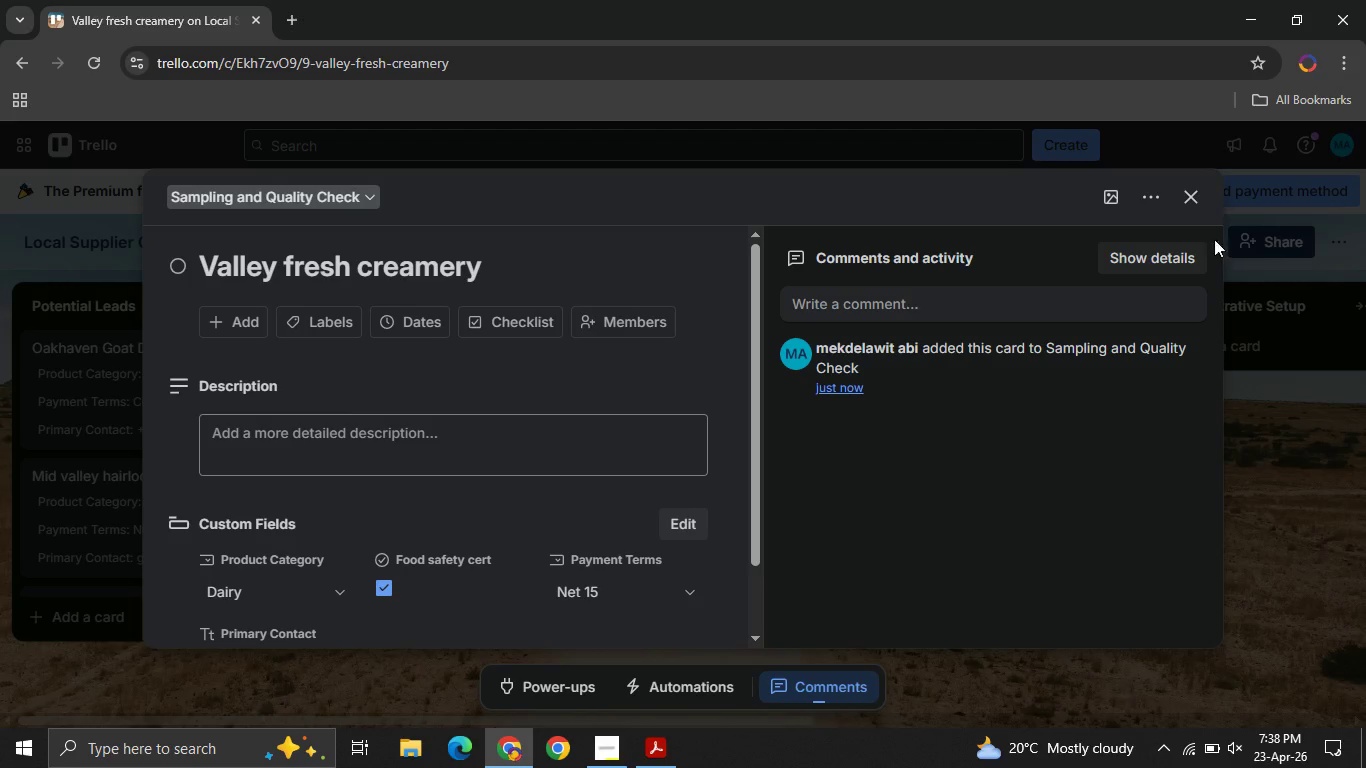 
wait(5.41)
 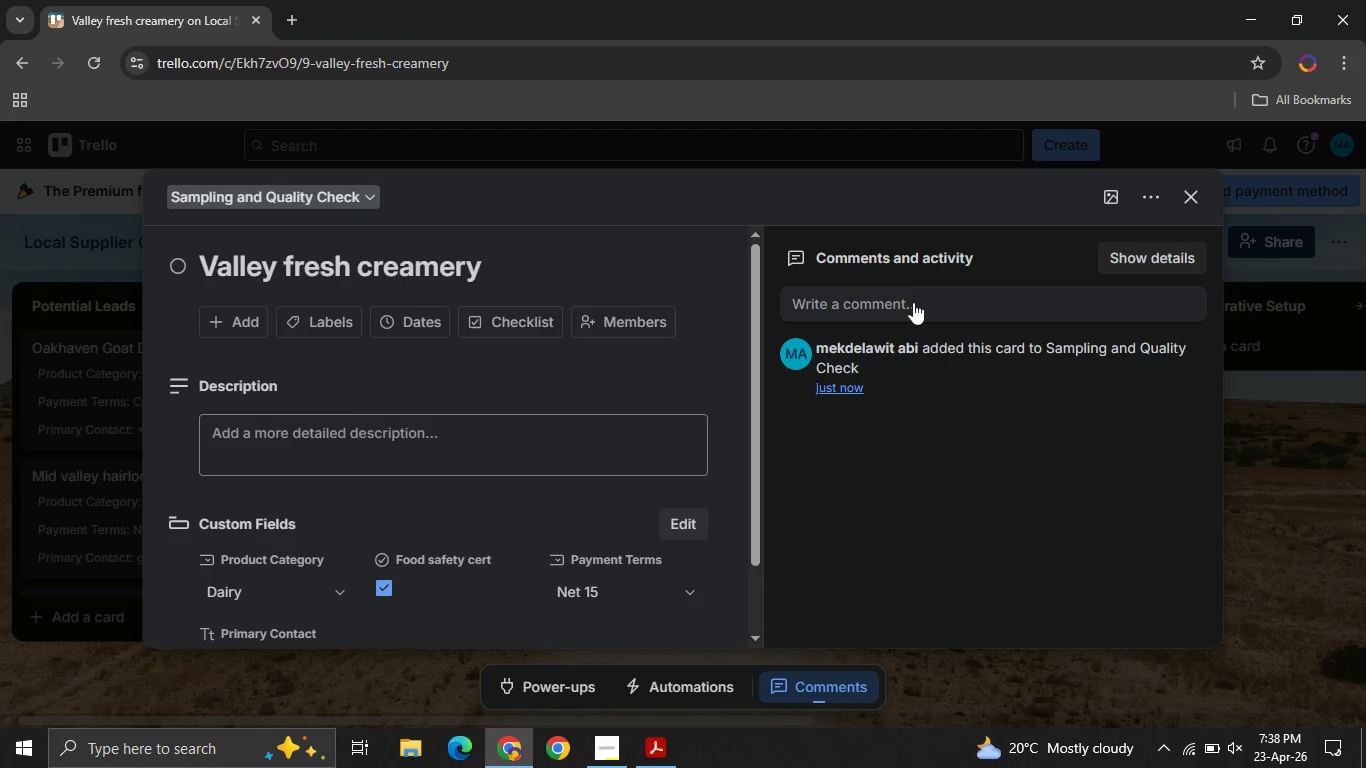 
left_click([1193, 200])
 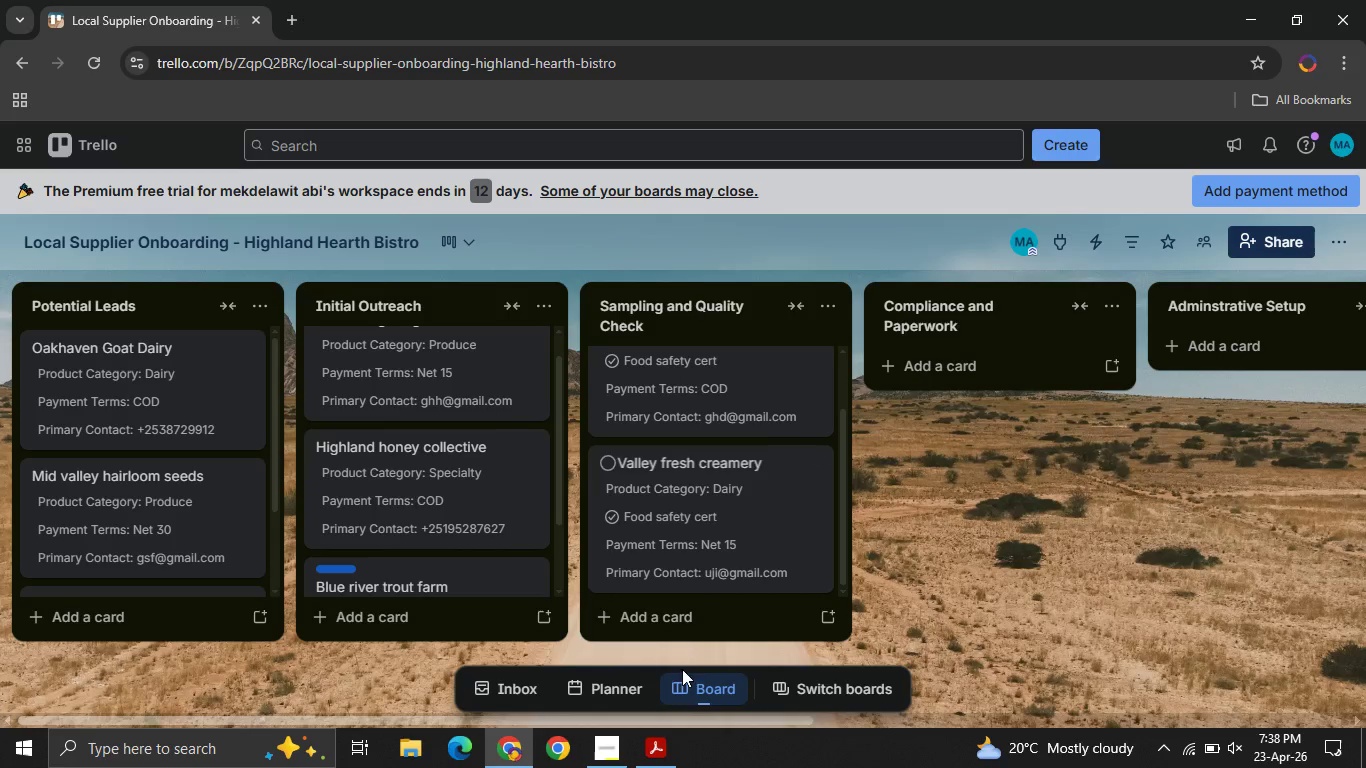 
wait(6.41)
 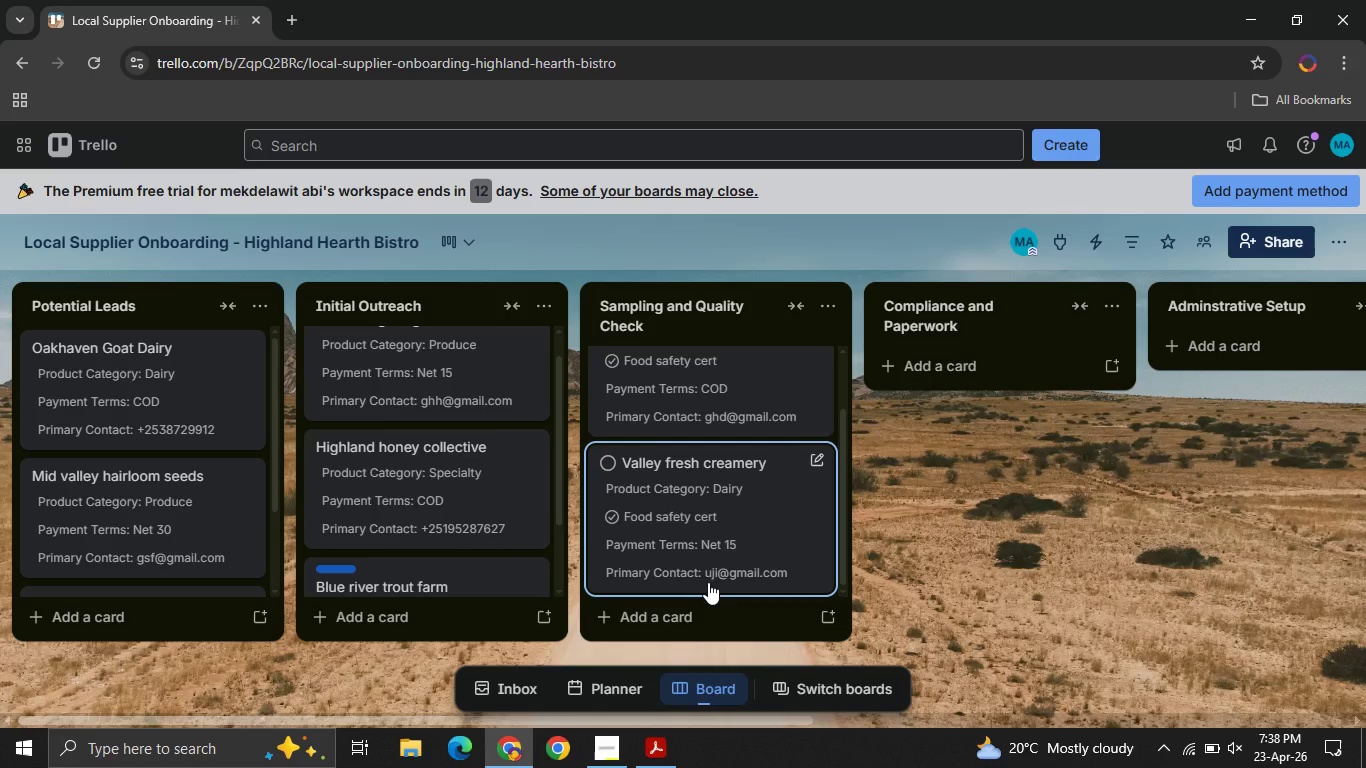 
left_click([640, 616])
 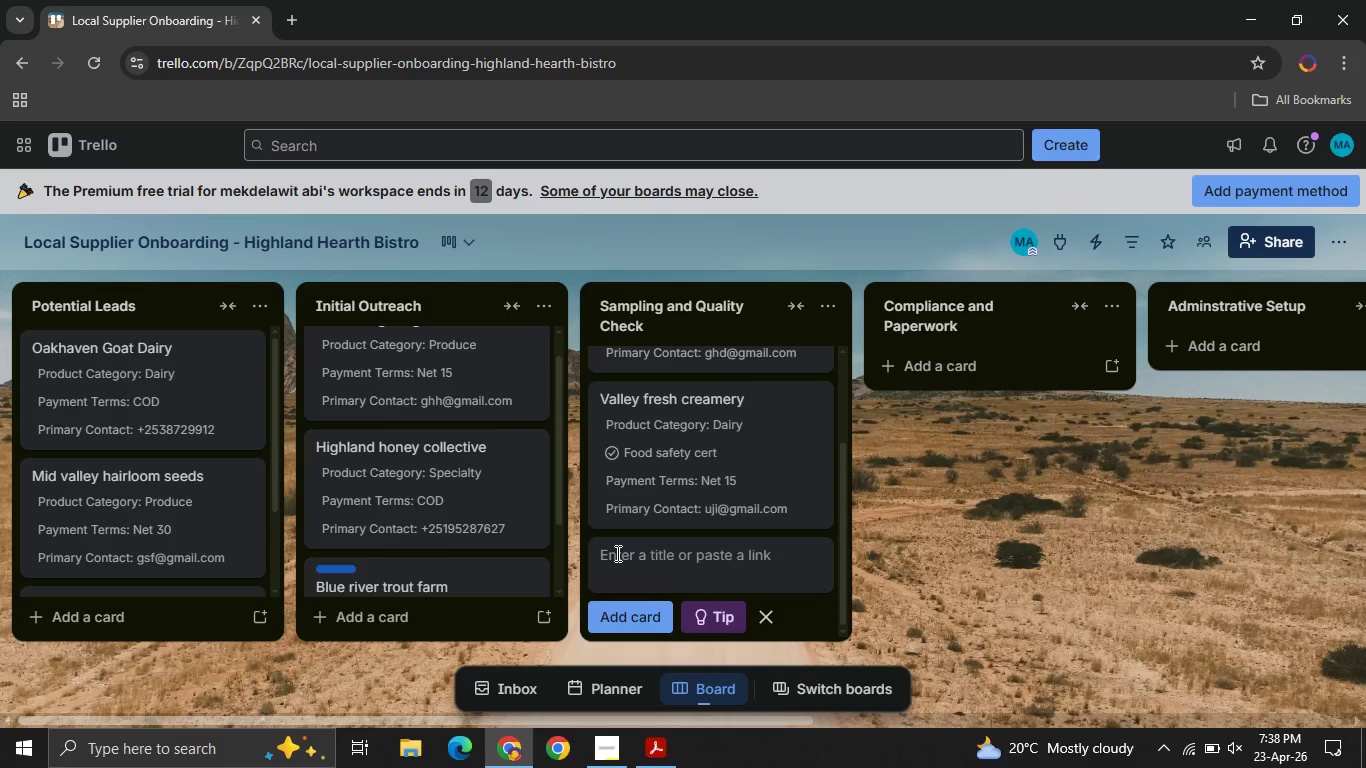 
left_click([616, 553])
 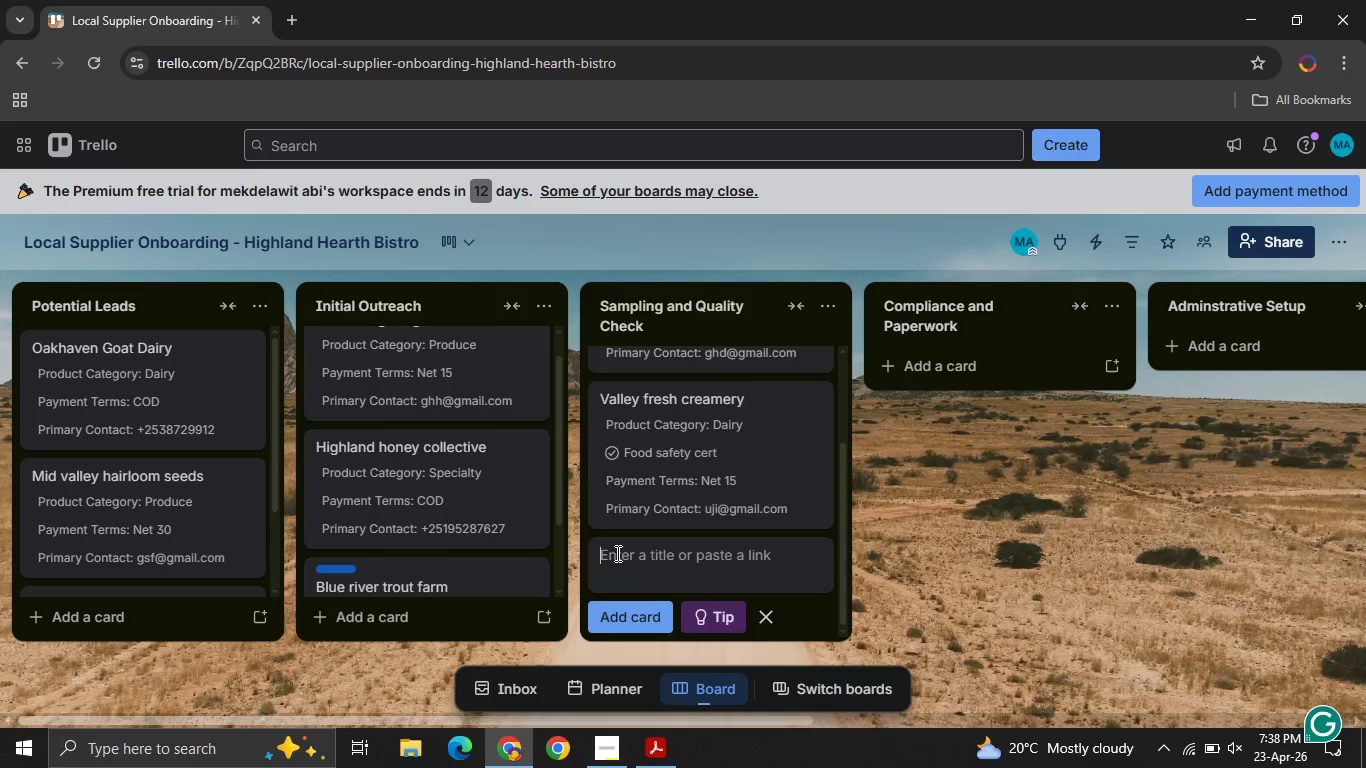 
type(orest Edge herbs)
 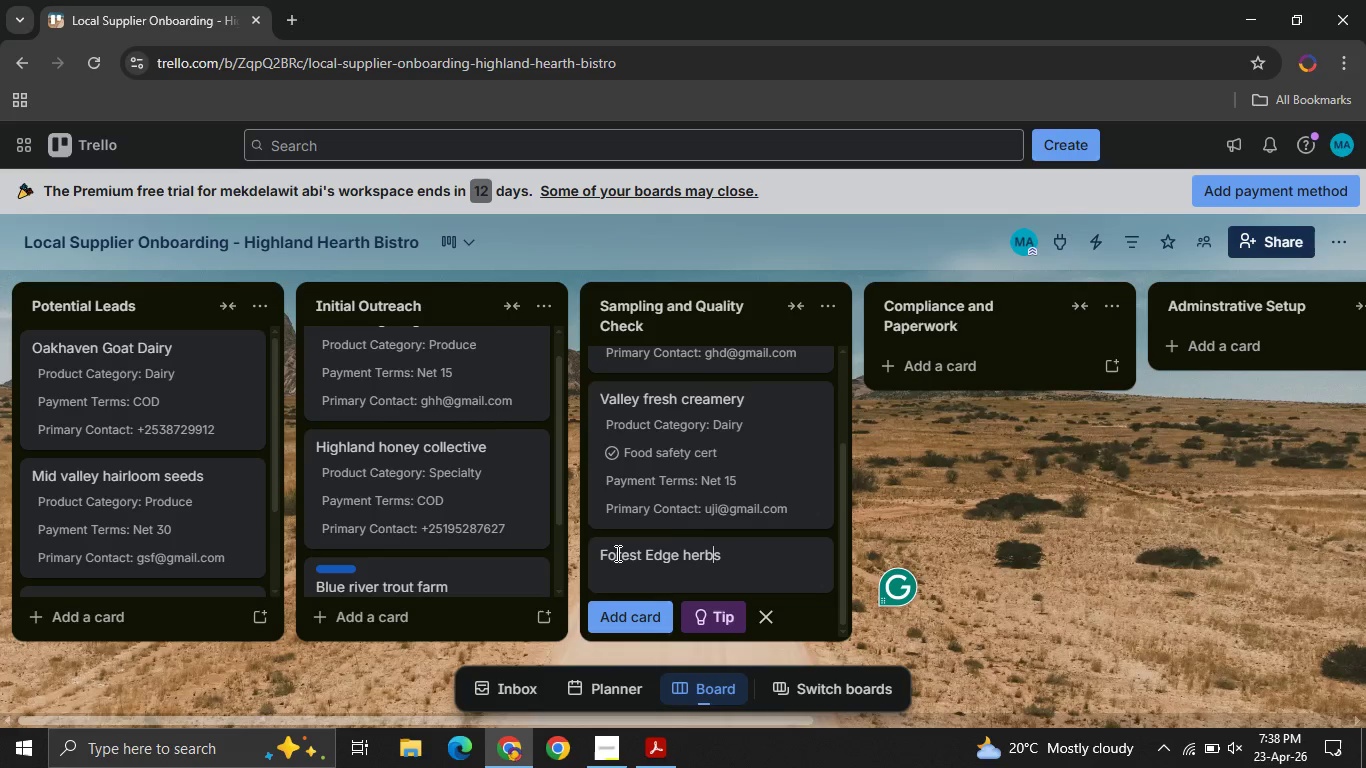 
hold_key(key=ArrowLeft, duration=0.73)
 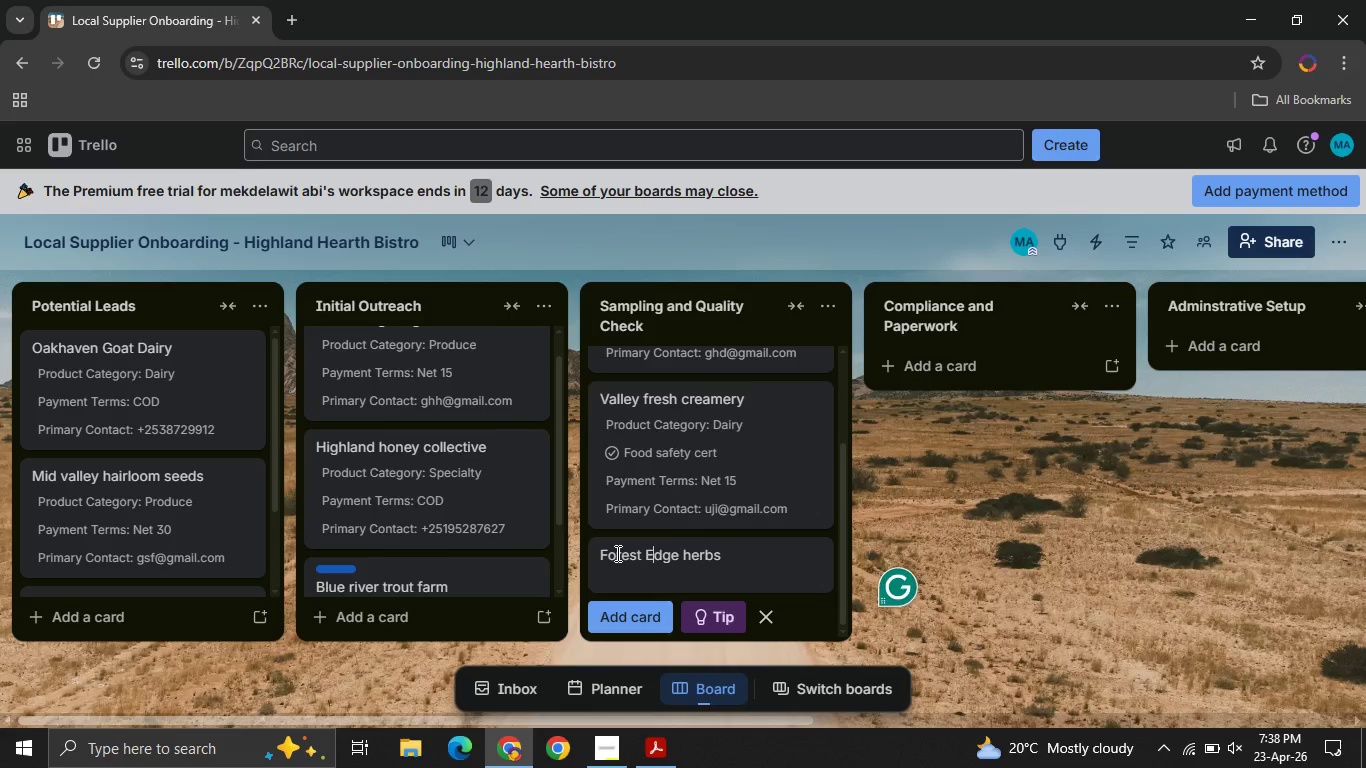 
key(ArrowLeft)
 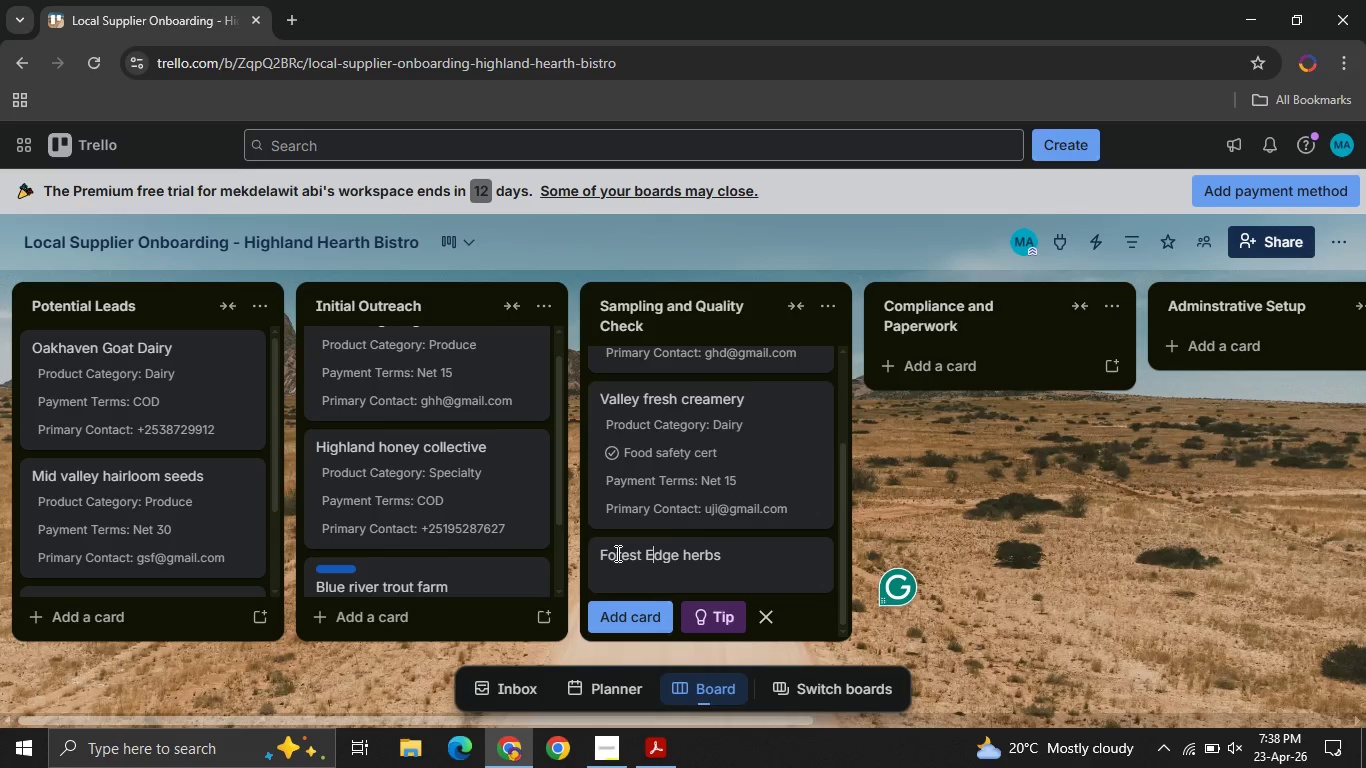 
key(ArrowLeft)
 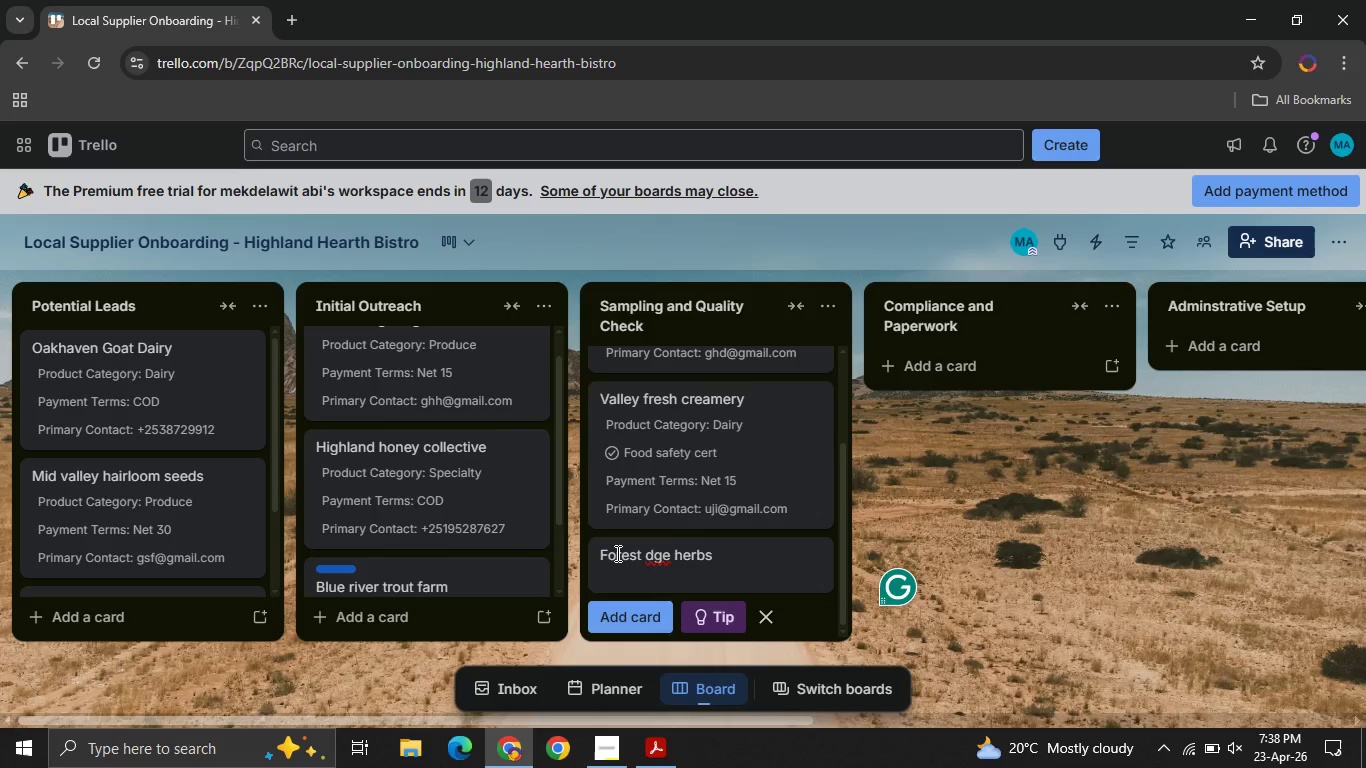 
key(Backspace)
 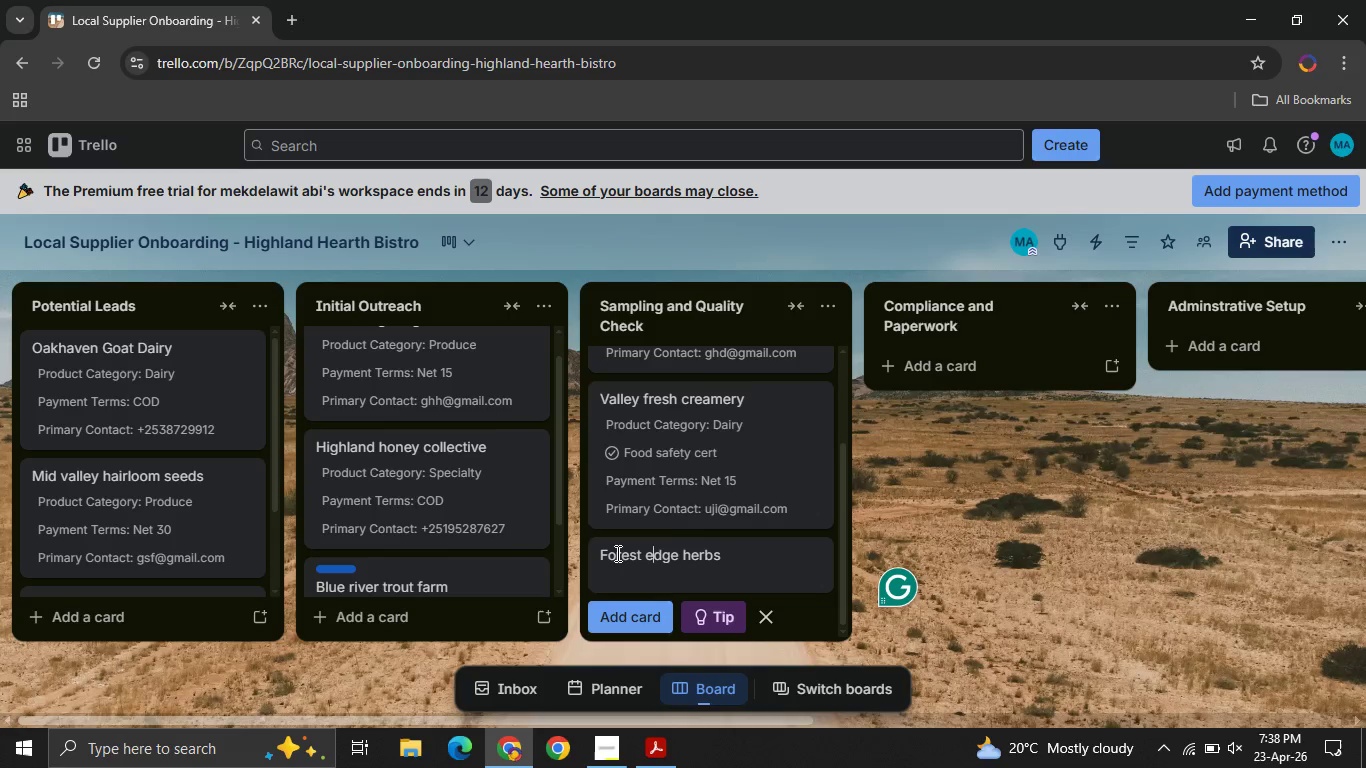 
key(E)
 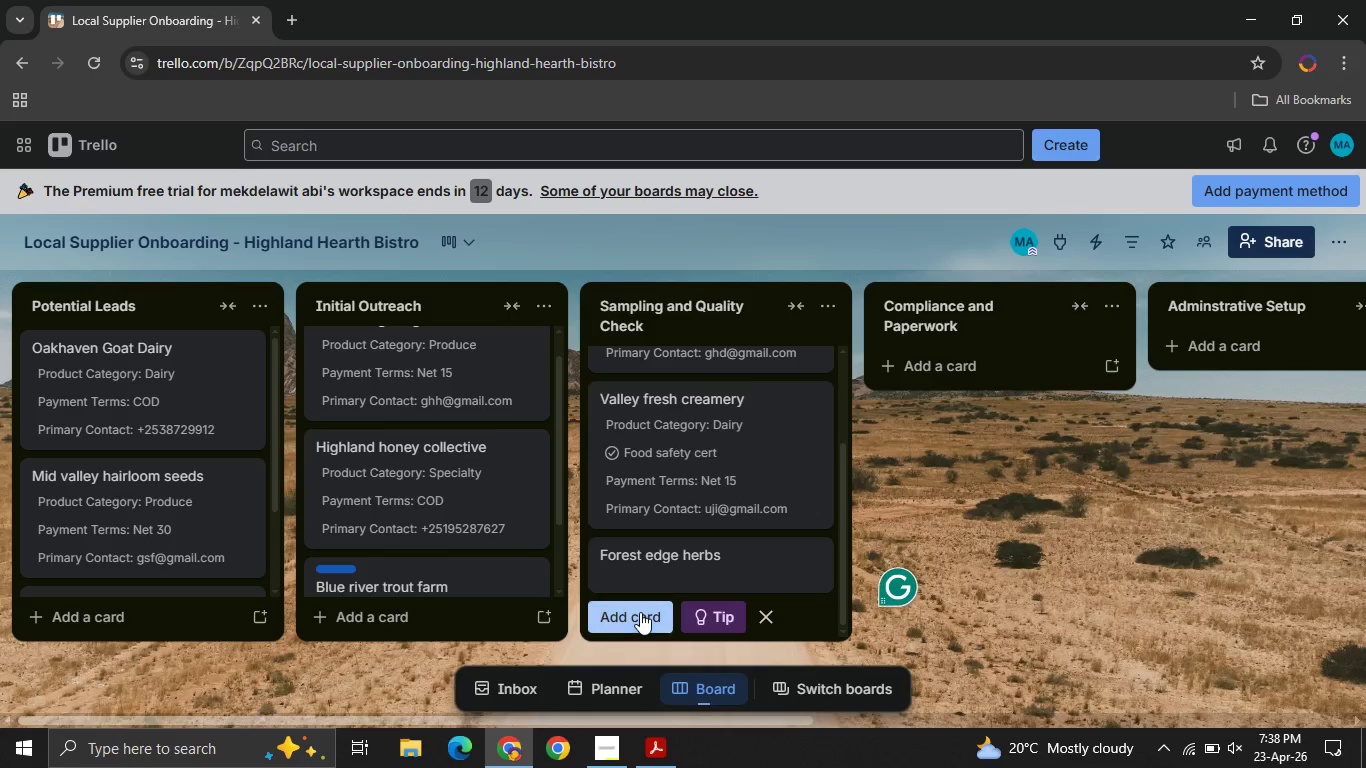 
left_click([640, 612])
 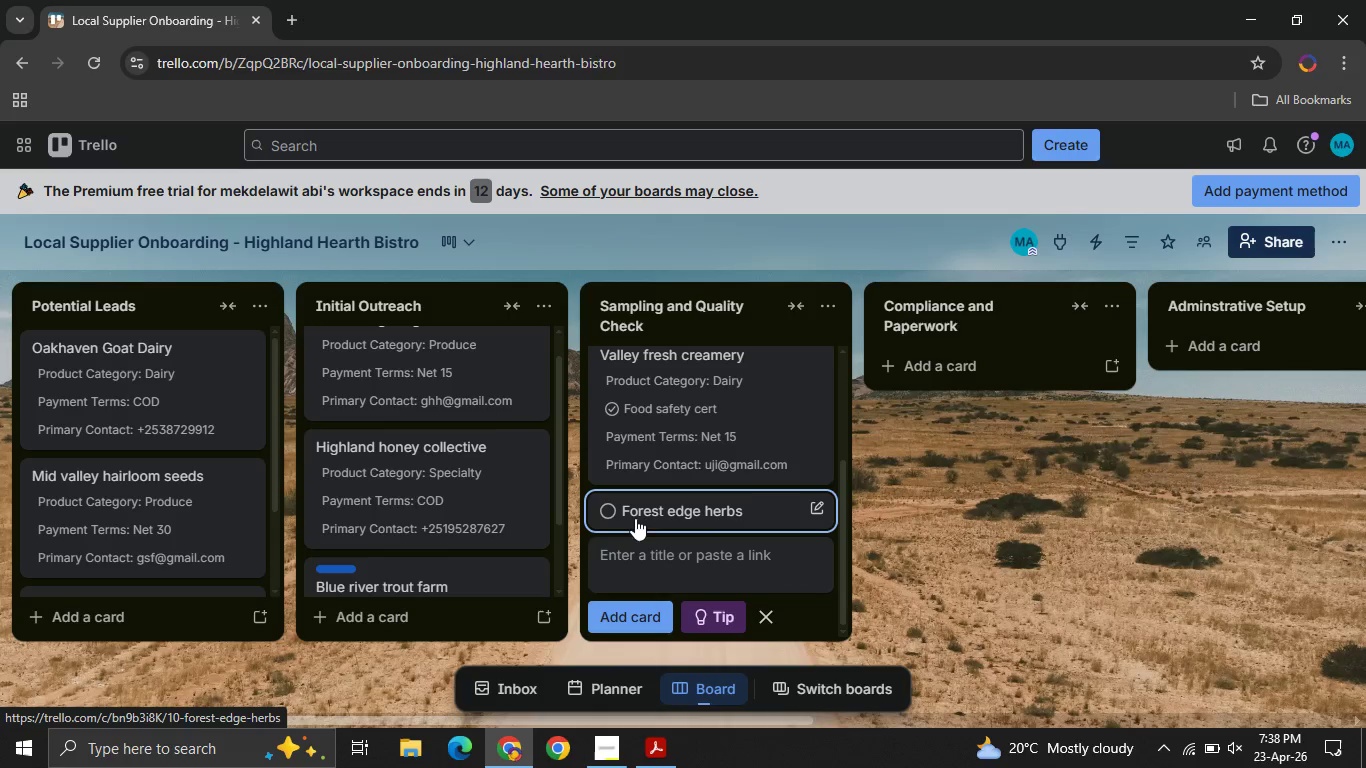 
left_click([635, 518])
 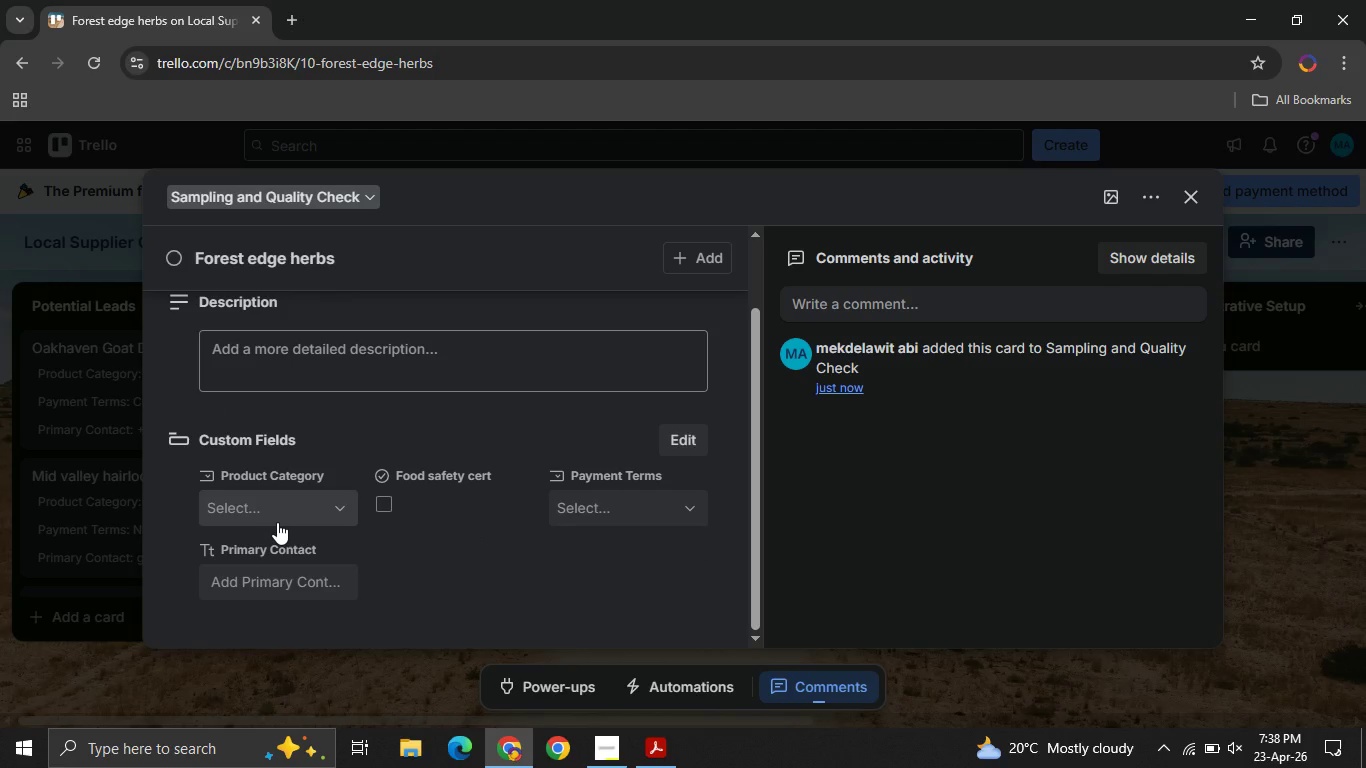 
wait(6.64)
 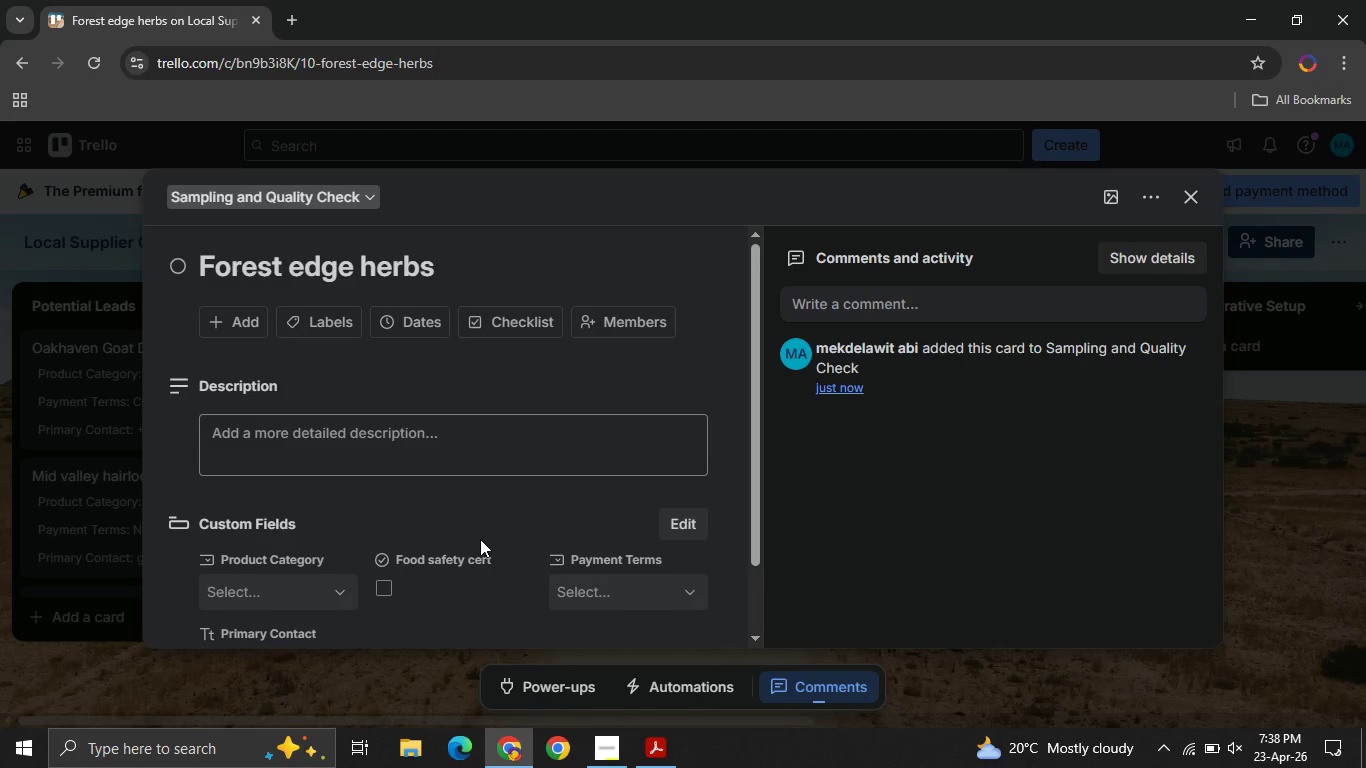 
left_click([277, 522])
 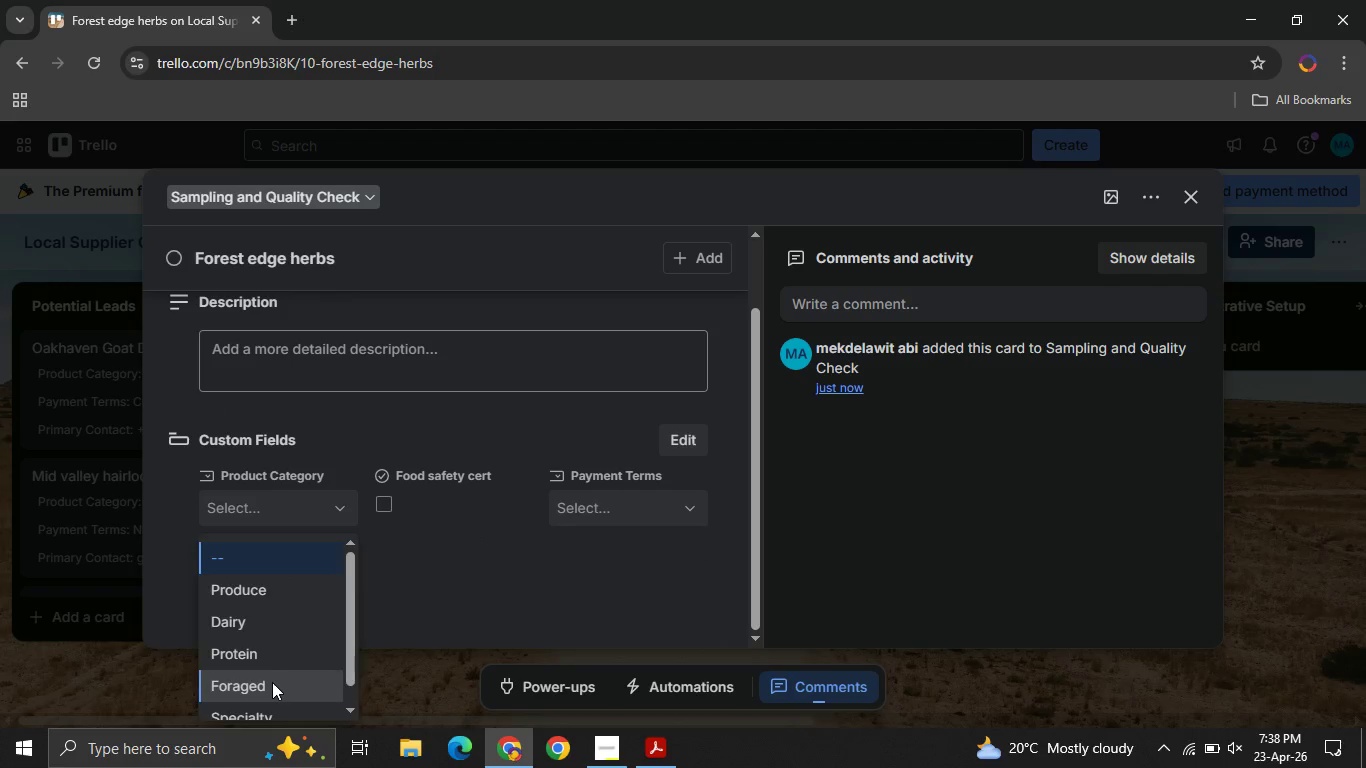 
left_click([272, 682])
 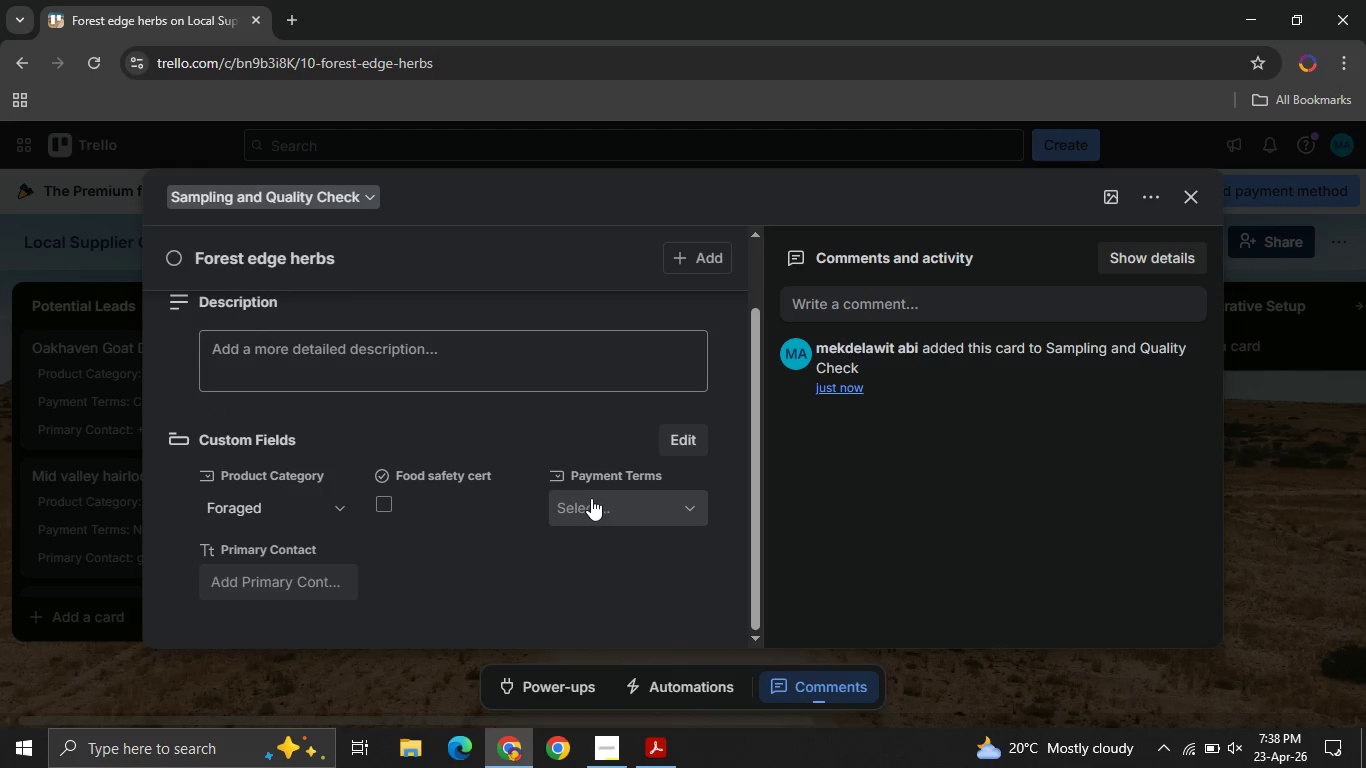 
left_click([591, 498])
 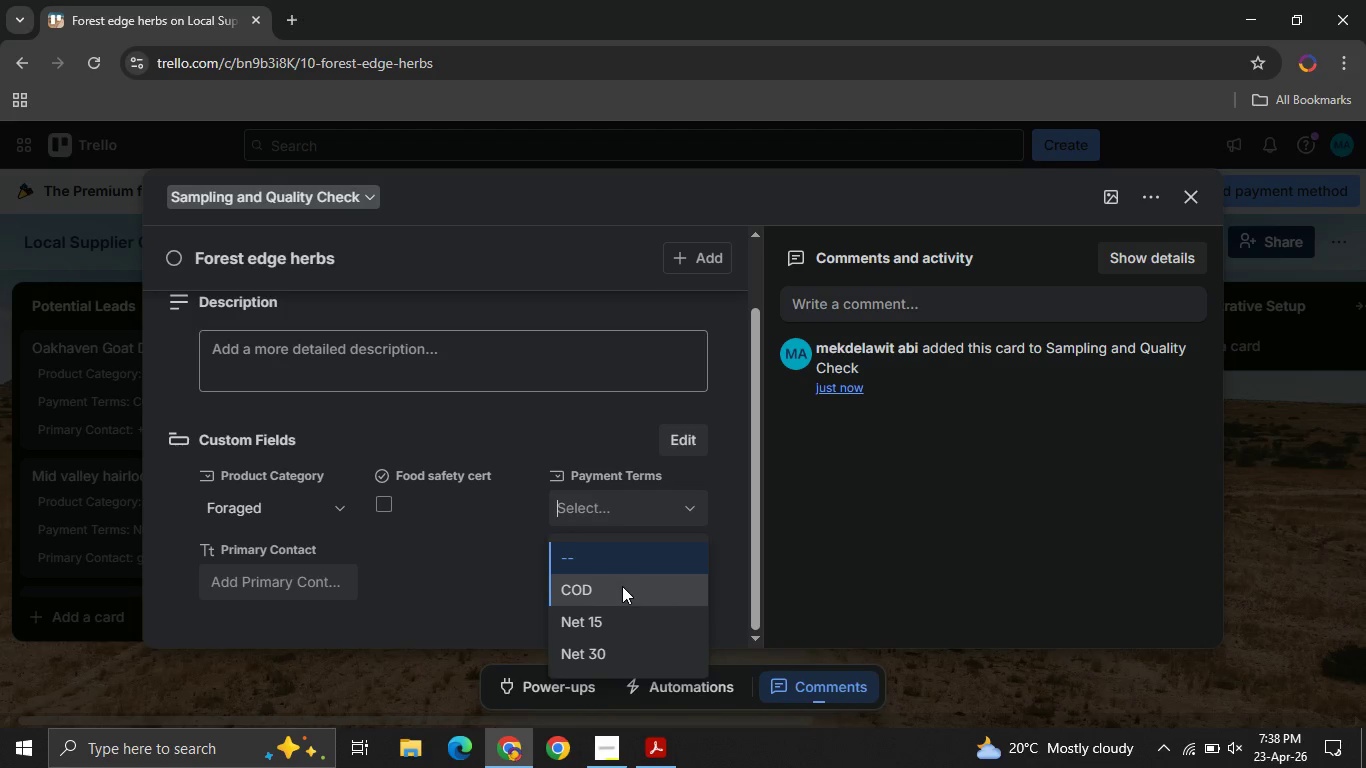 
left_click([622, 586])
 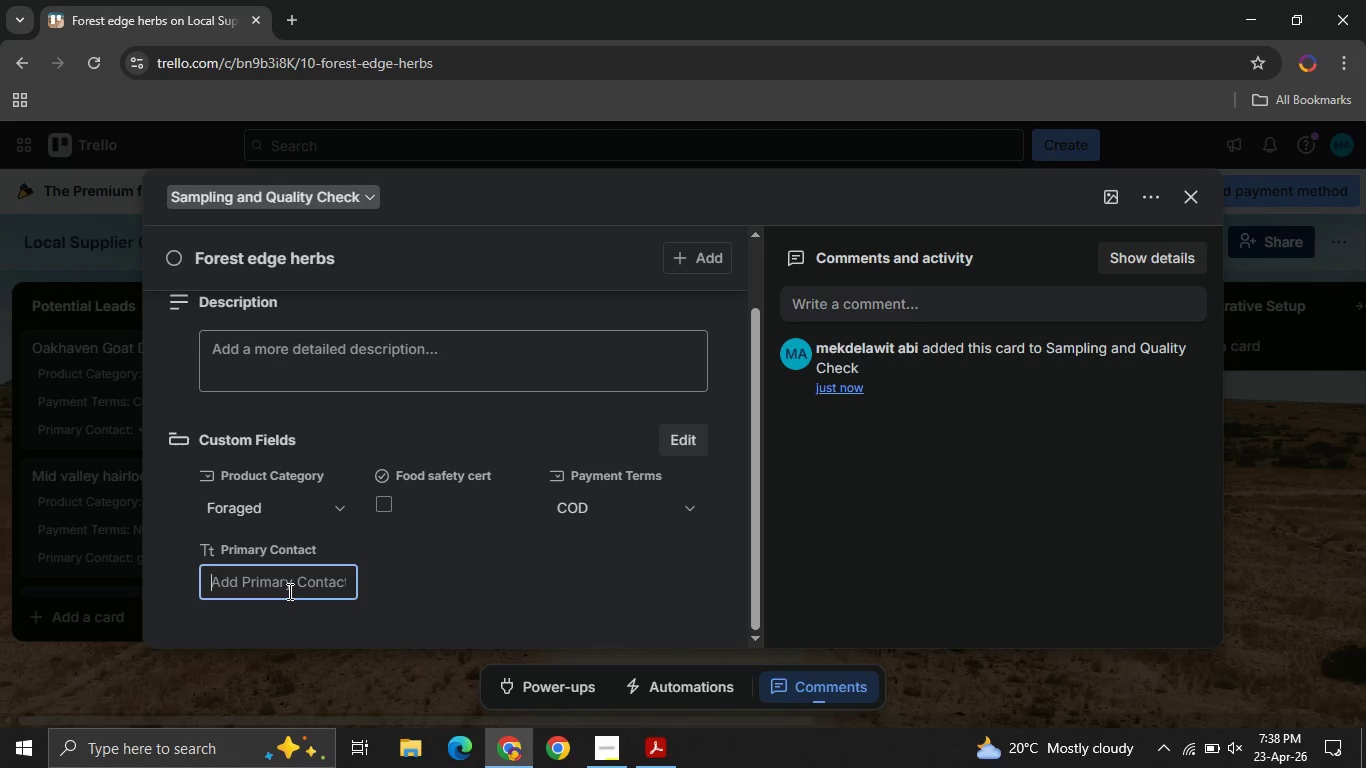 
left_click([288, 591])
 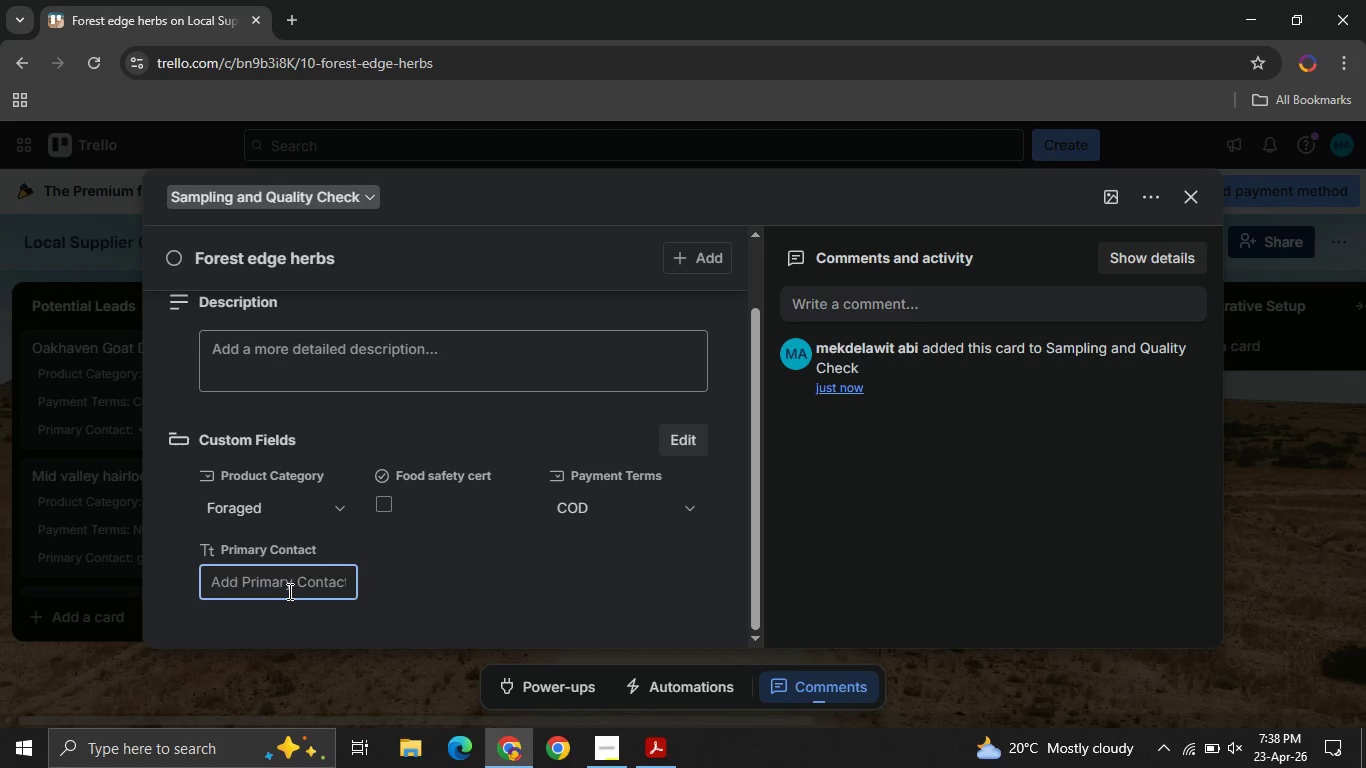 
type(+5)
key(Backspace)
type(2517990221)
 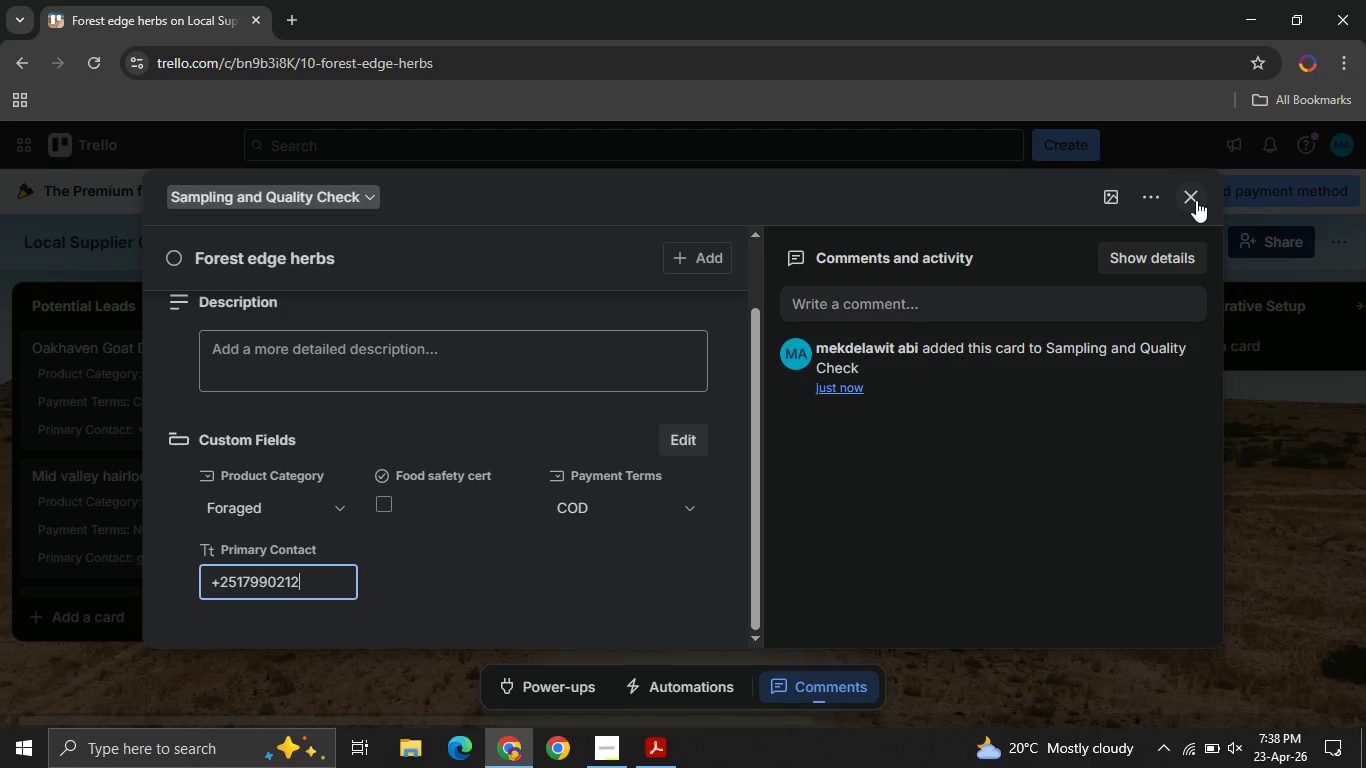 
left_click([1196, 200])
 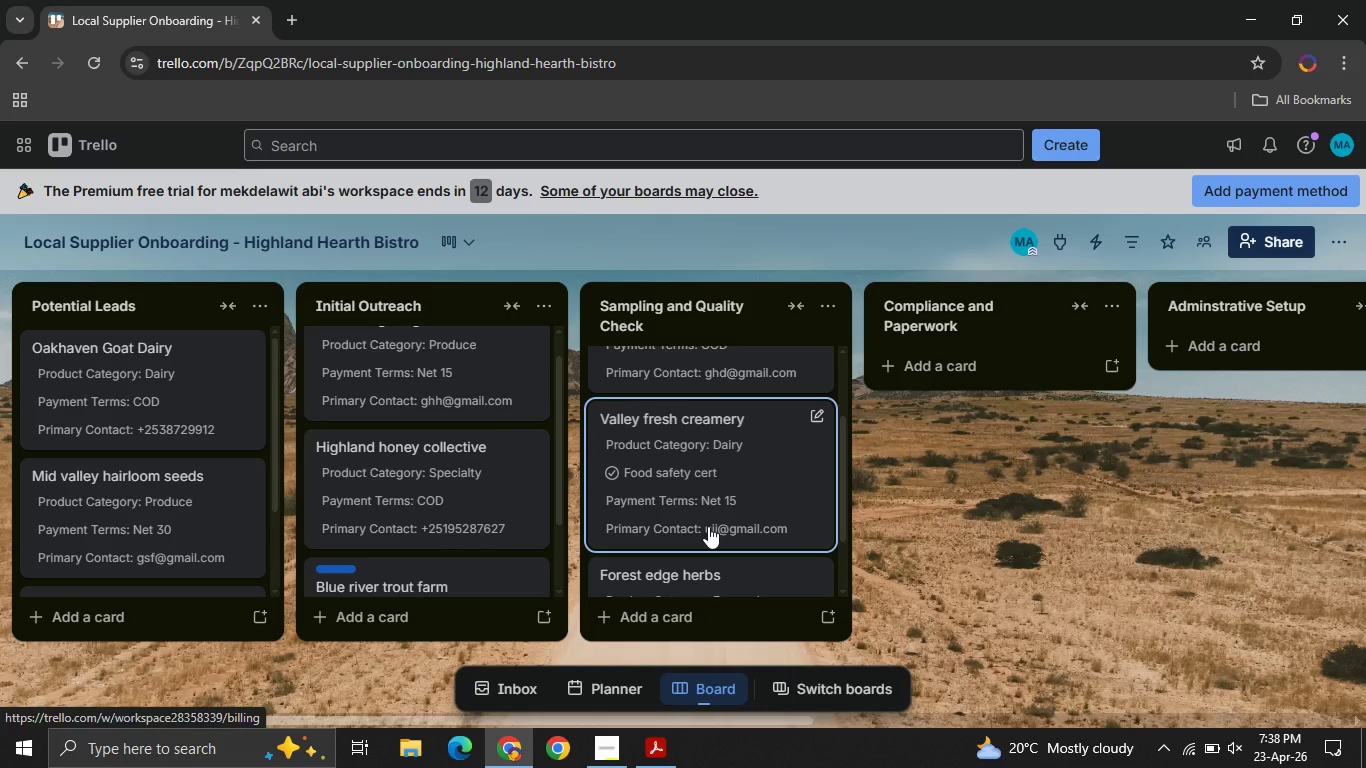 
mouse_move([729, 517])
 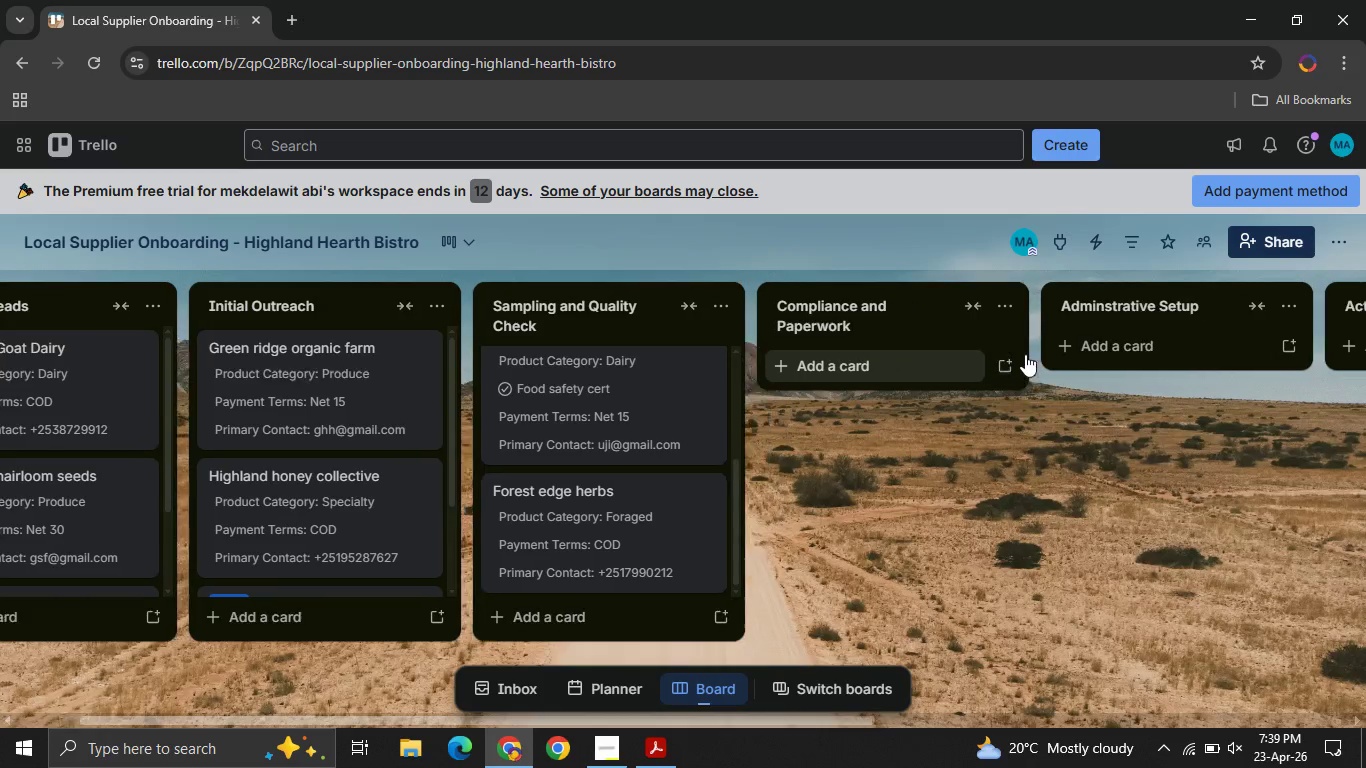 
wait(19.0)
 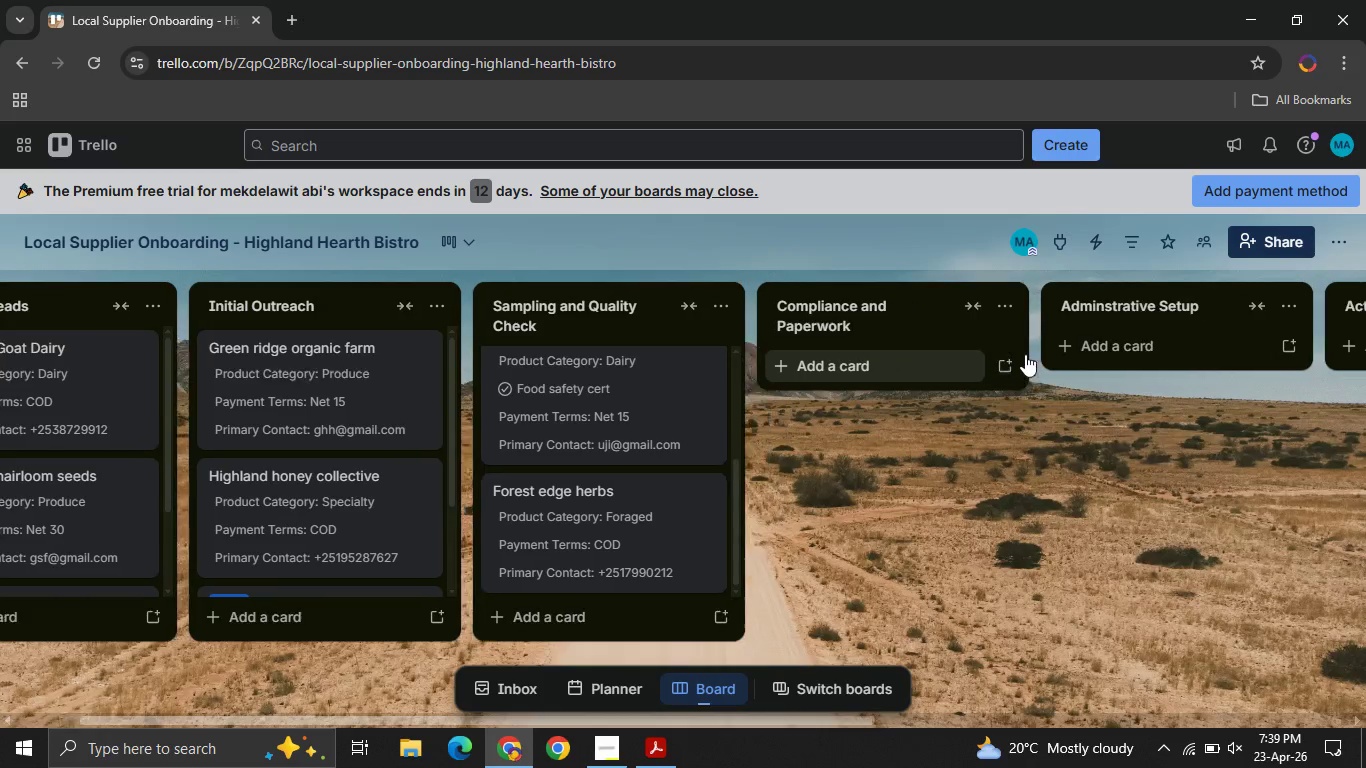 
left_click([811, 373])
 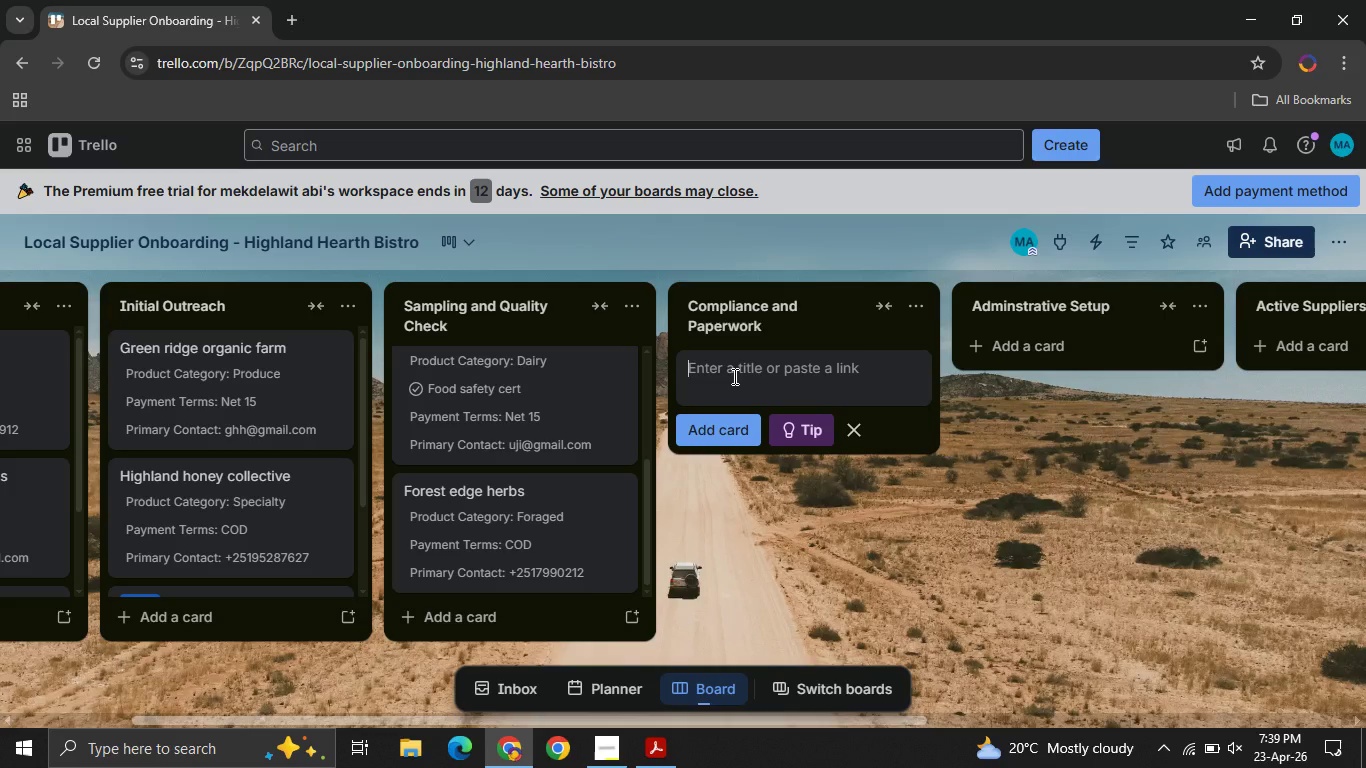 
left_click([733, 376])
 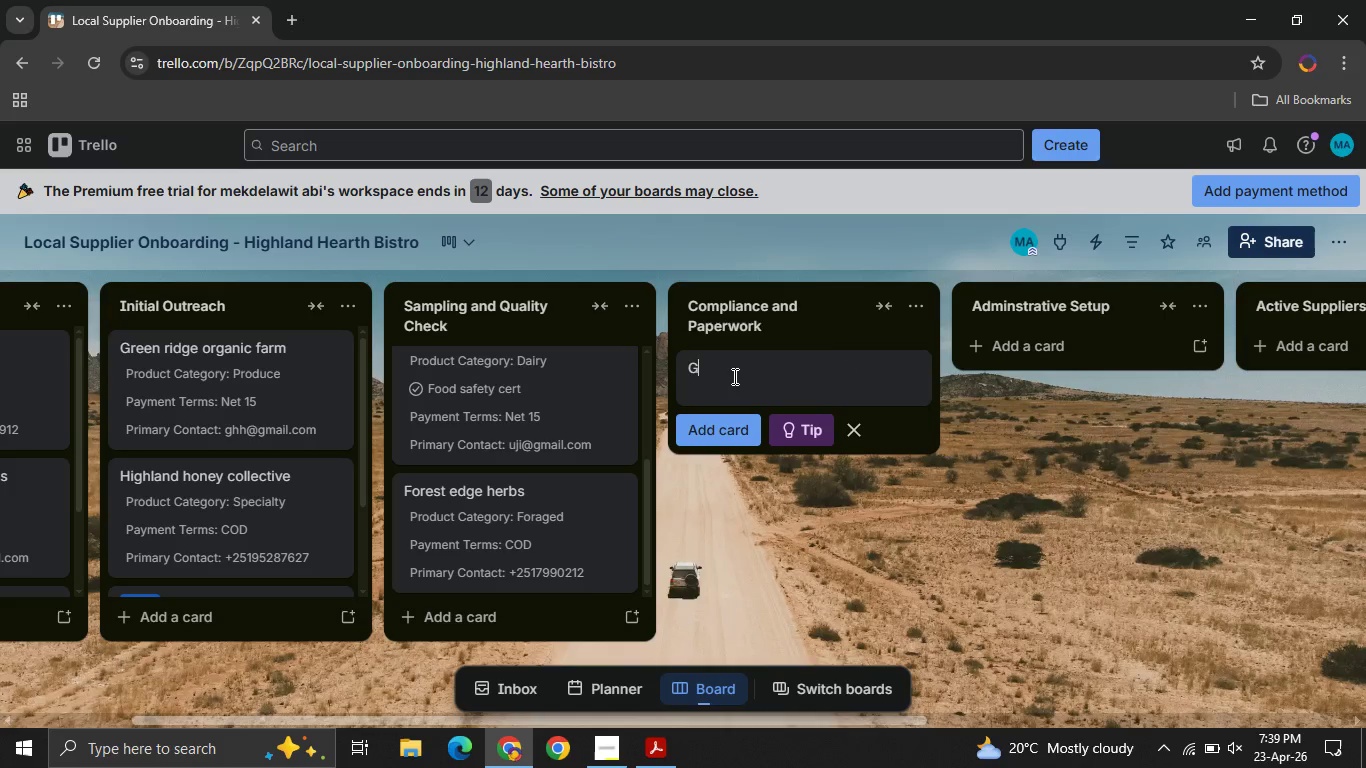 
type(Golden field grains )
 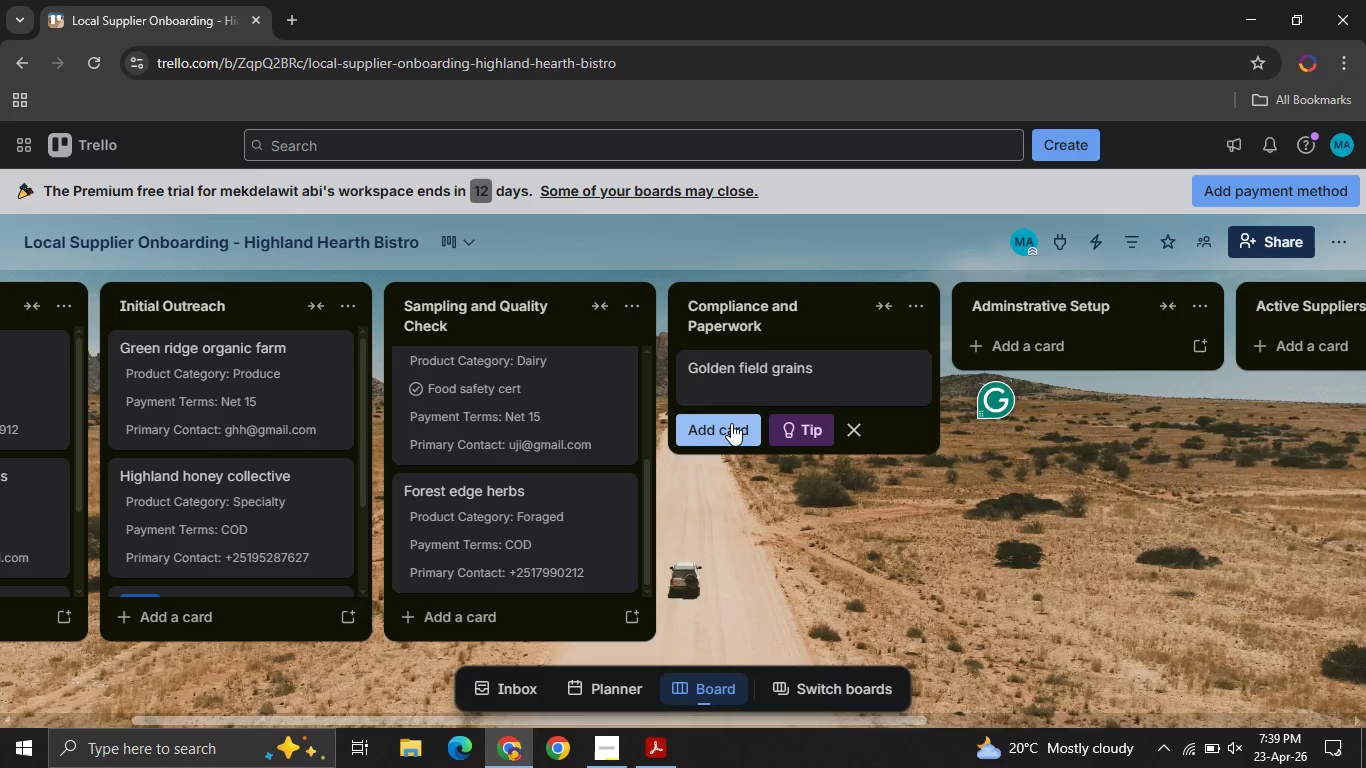 
left_click([731, 423])
 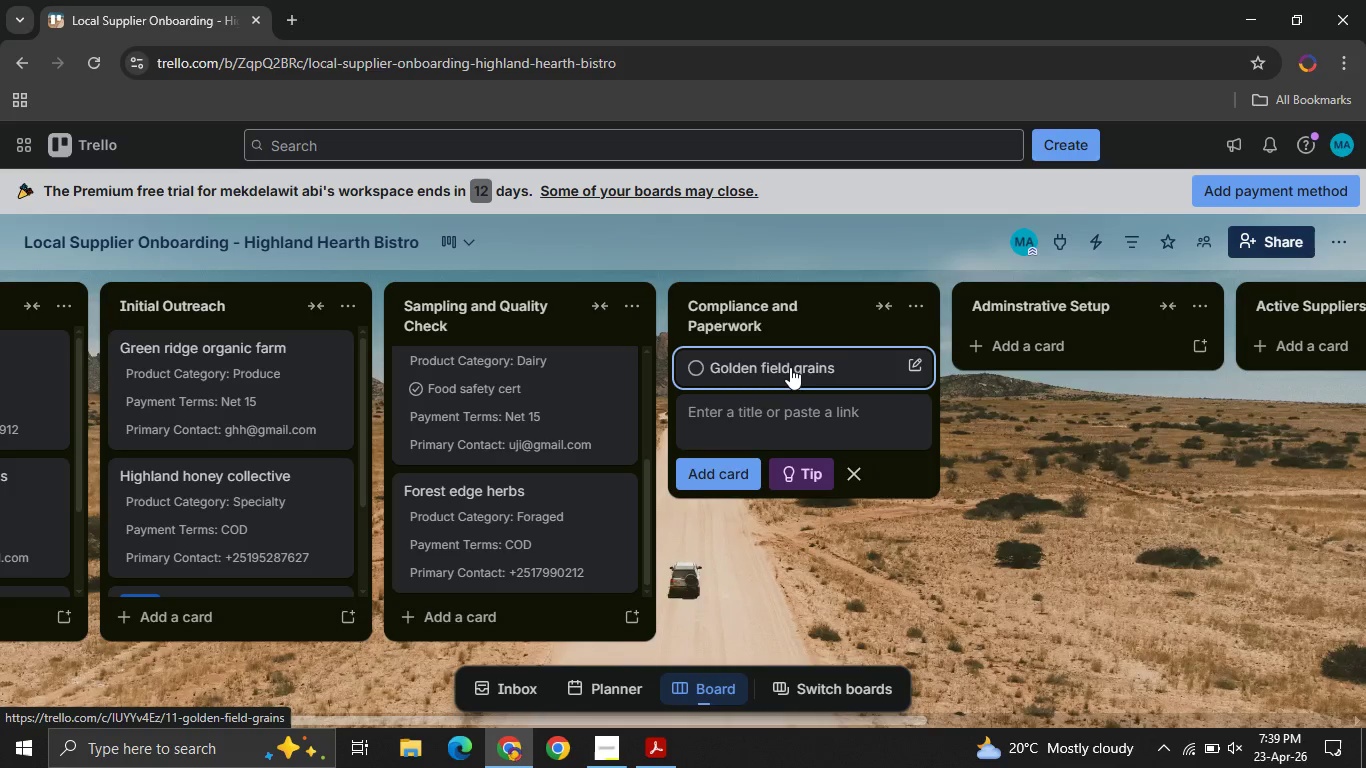 
left_click([790, 367])
 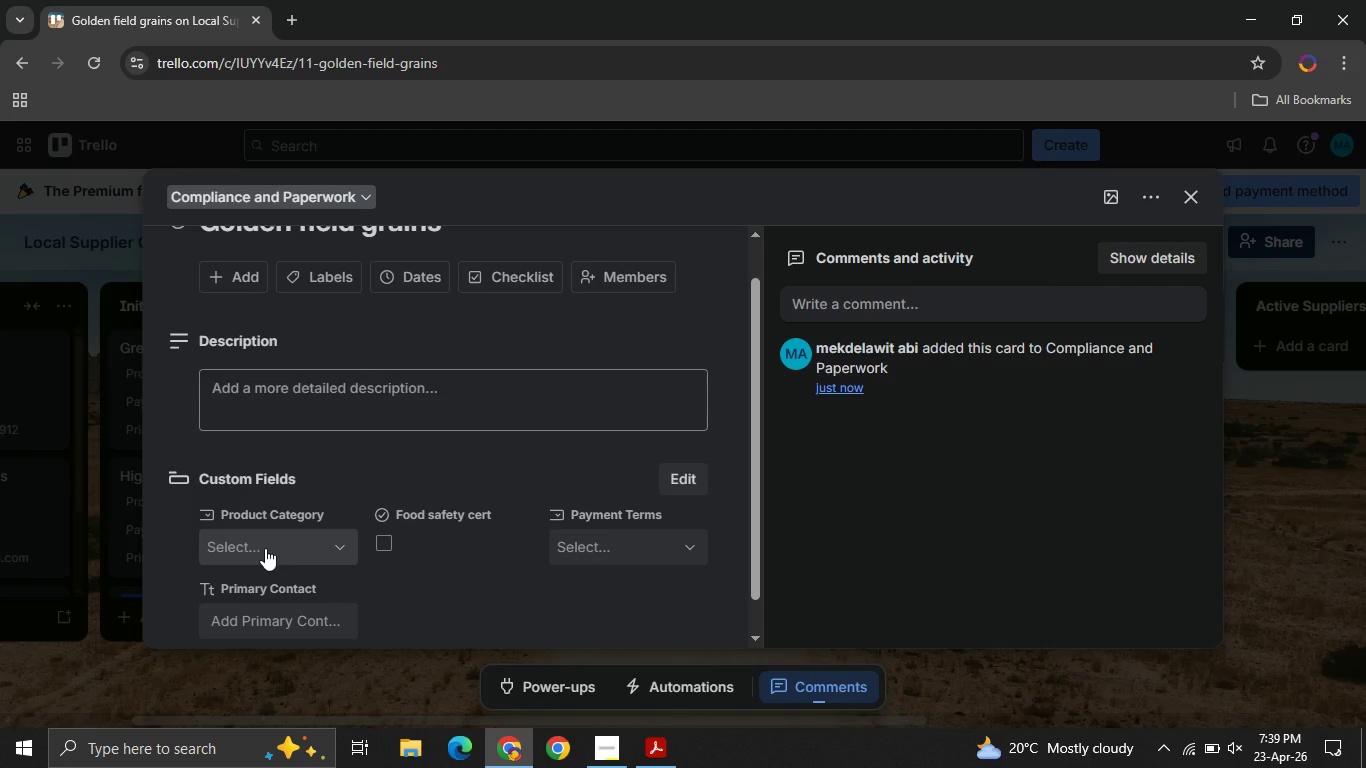 
left_click([265, 548])
 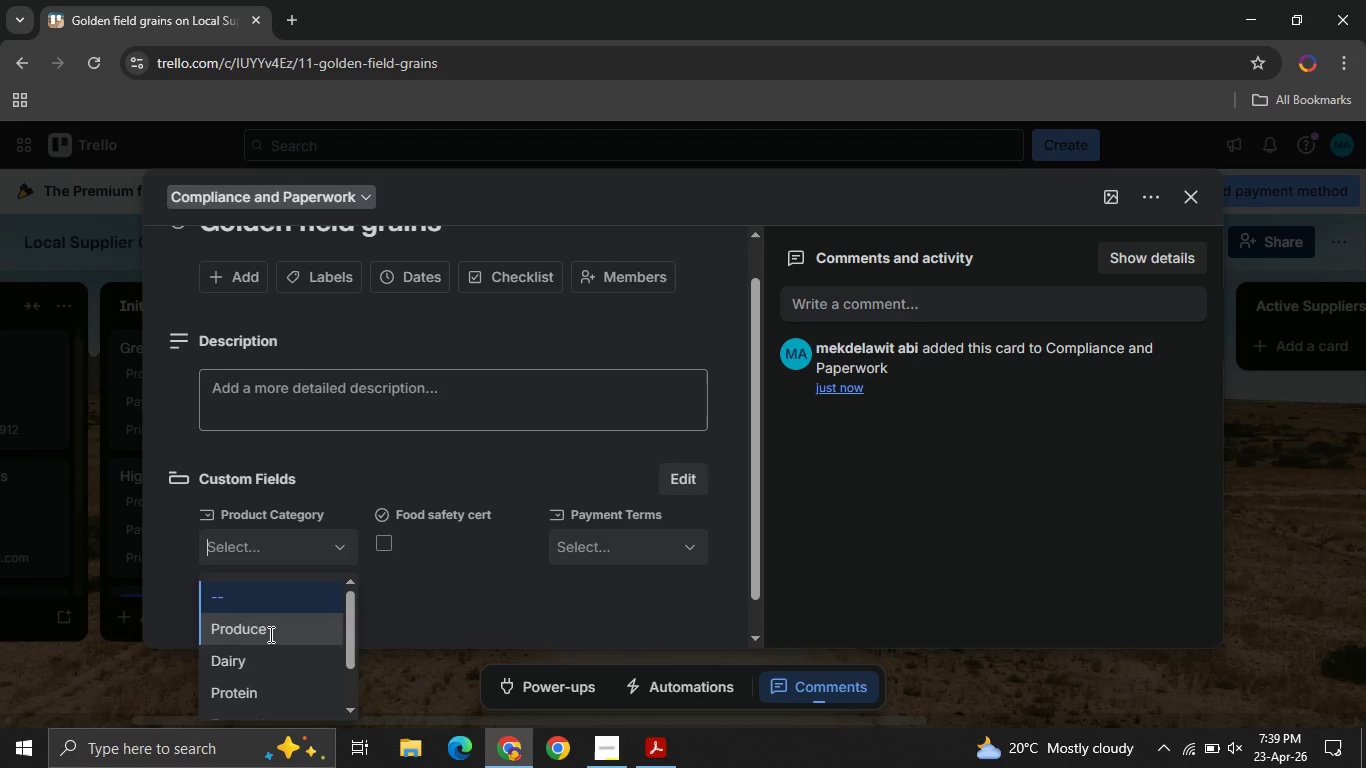 
left_click([269, 634])
 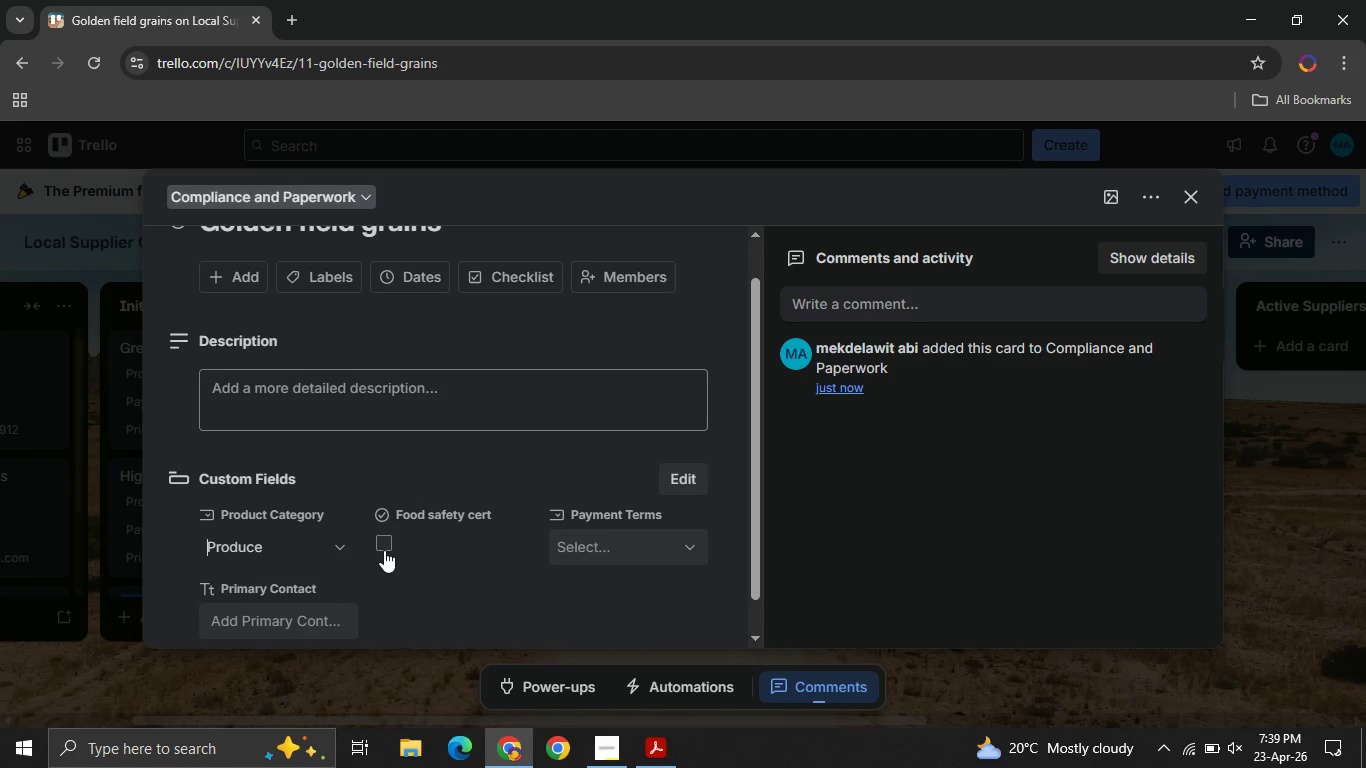 
left_click([384, 550])
 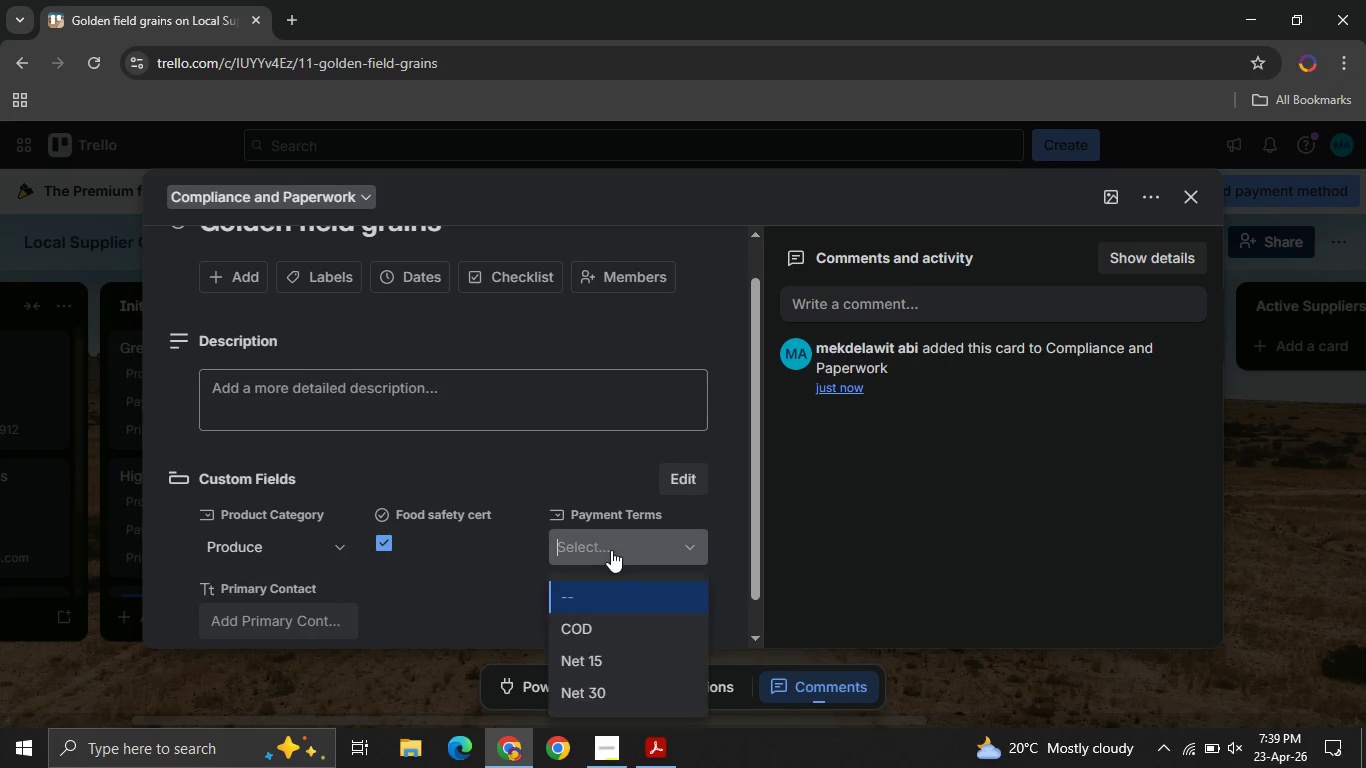 
left_click([611, 550])
 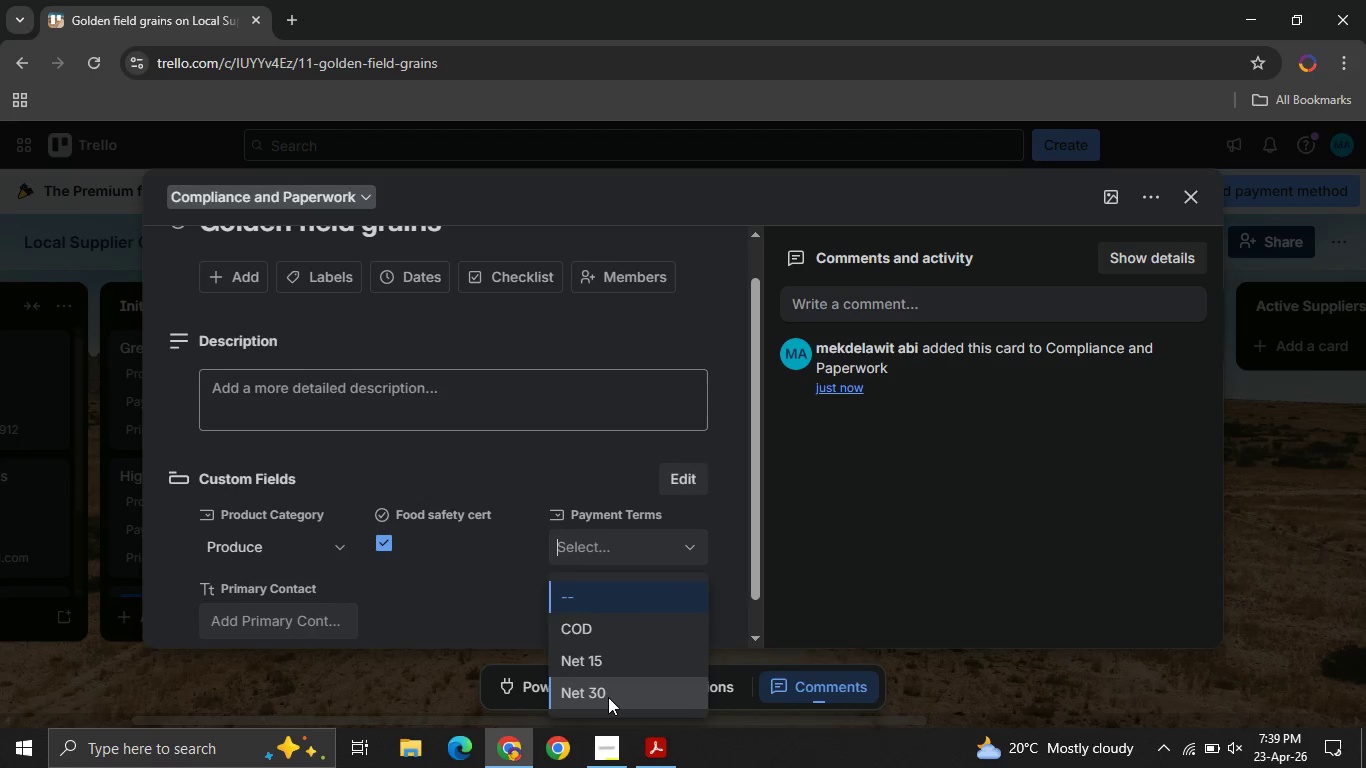 
left_click([608, 697])
 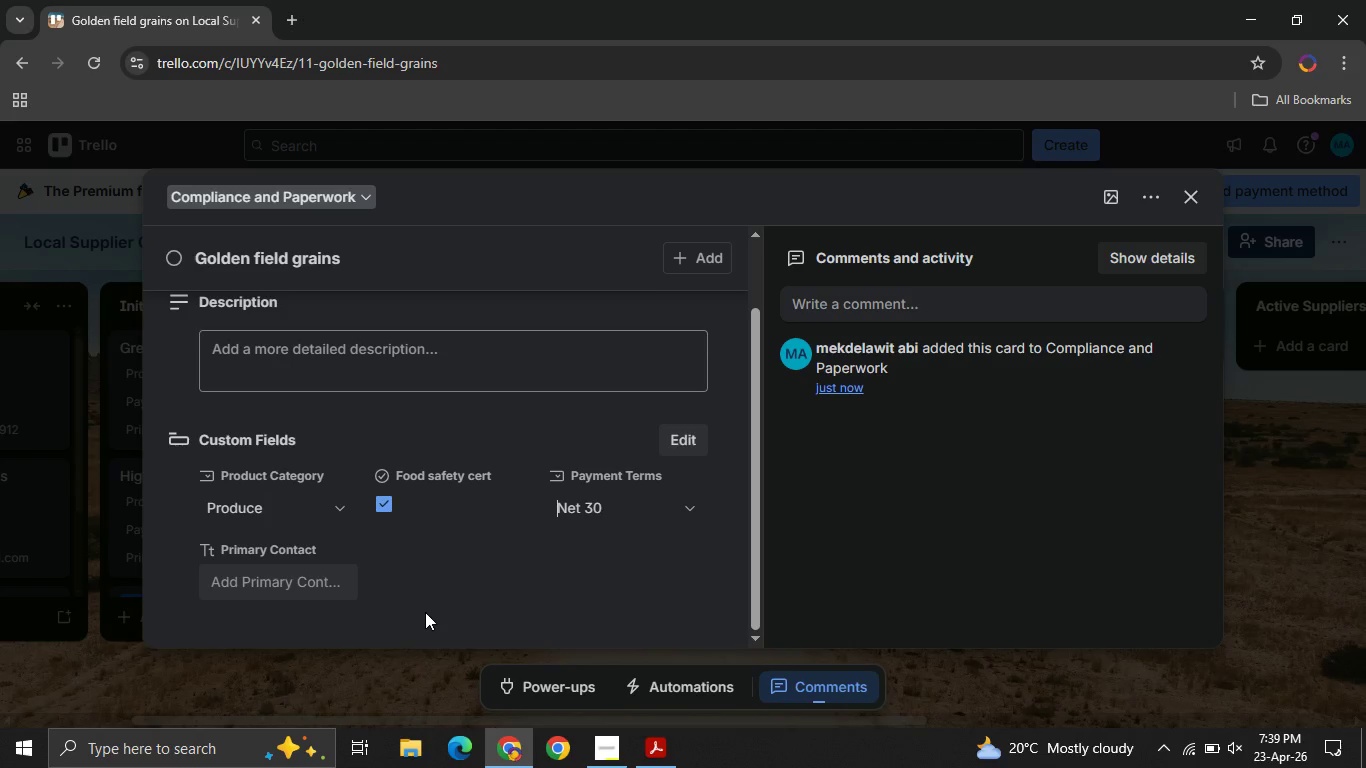 
wait(11.12)
 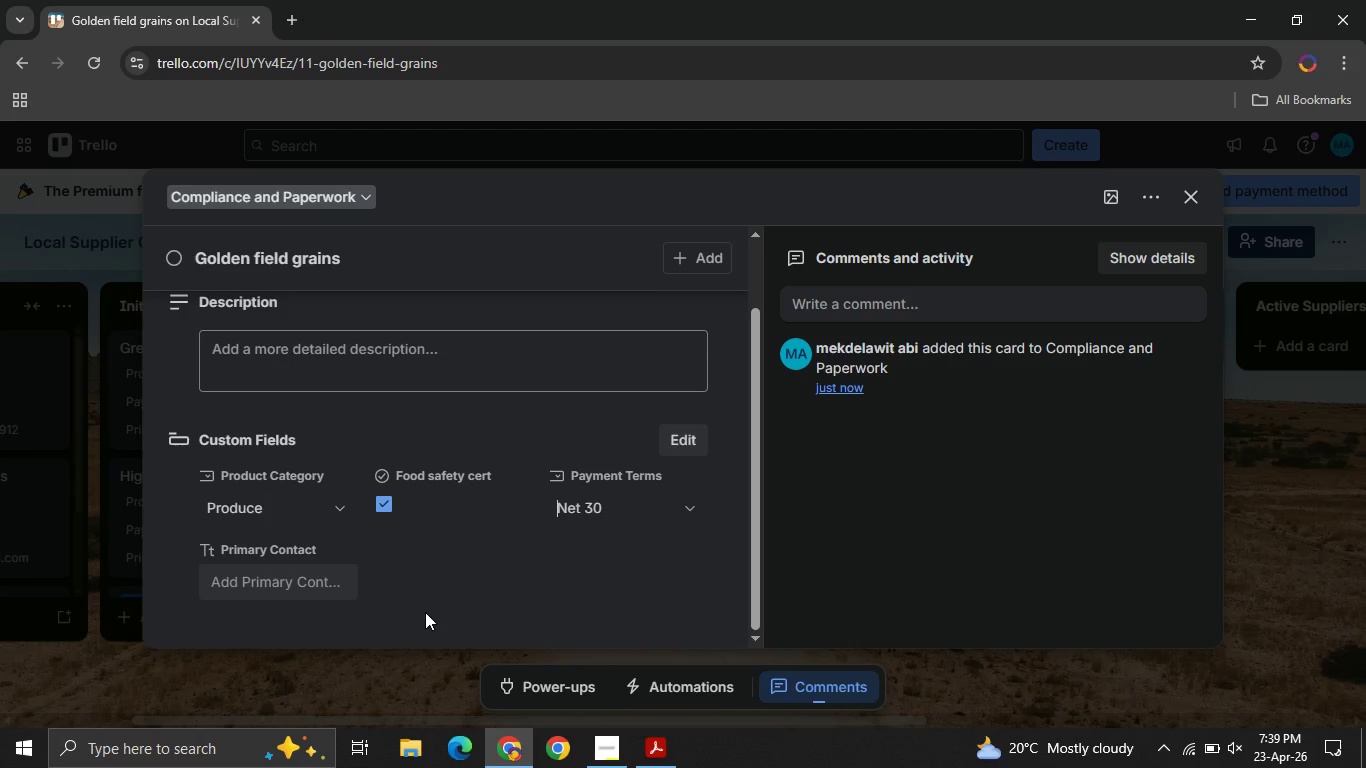 
left_click([279, 580])
 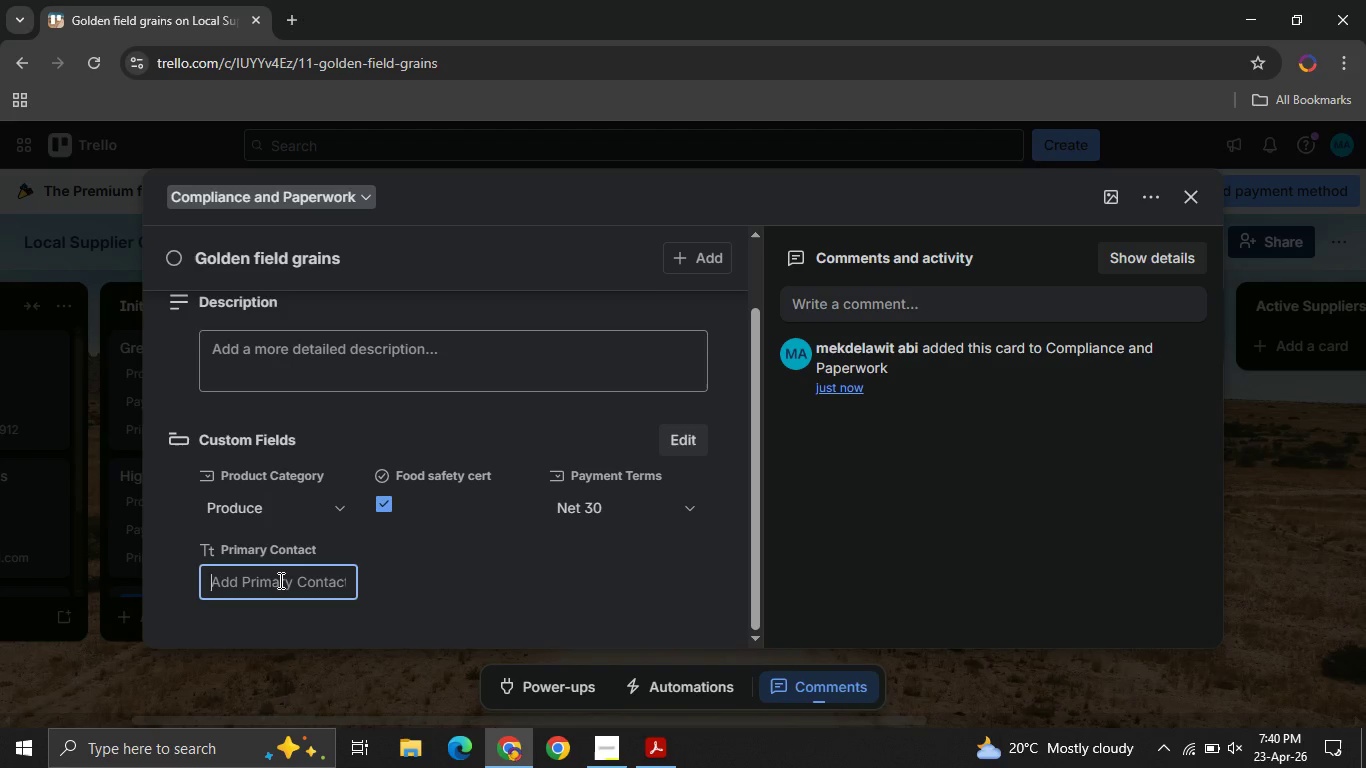 
wait(10.2)
 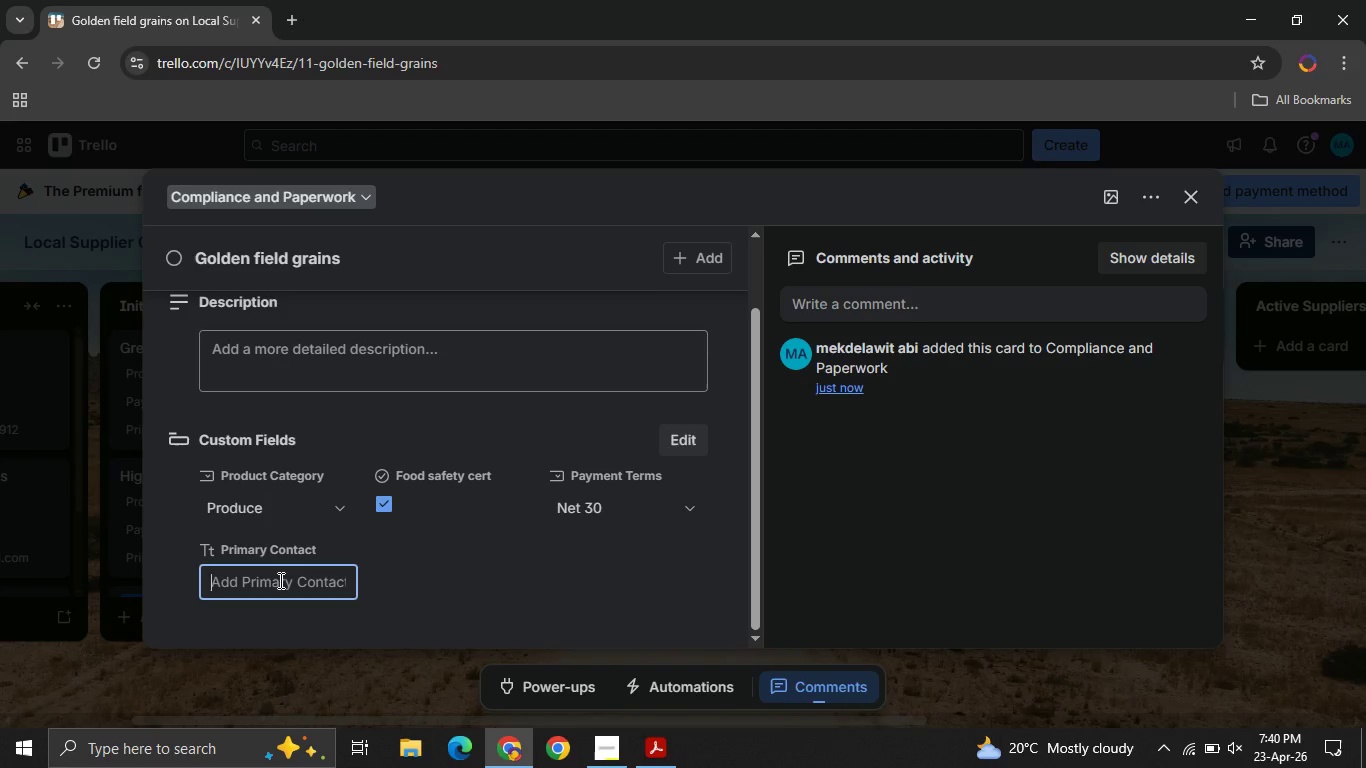 
type(yuu@gmail.com)
 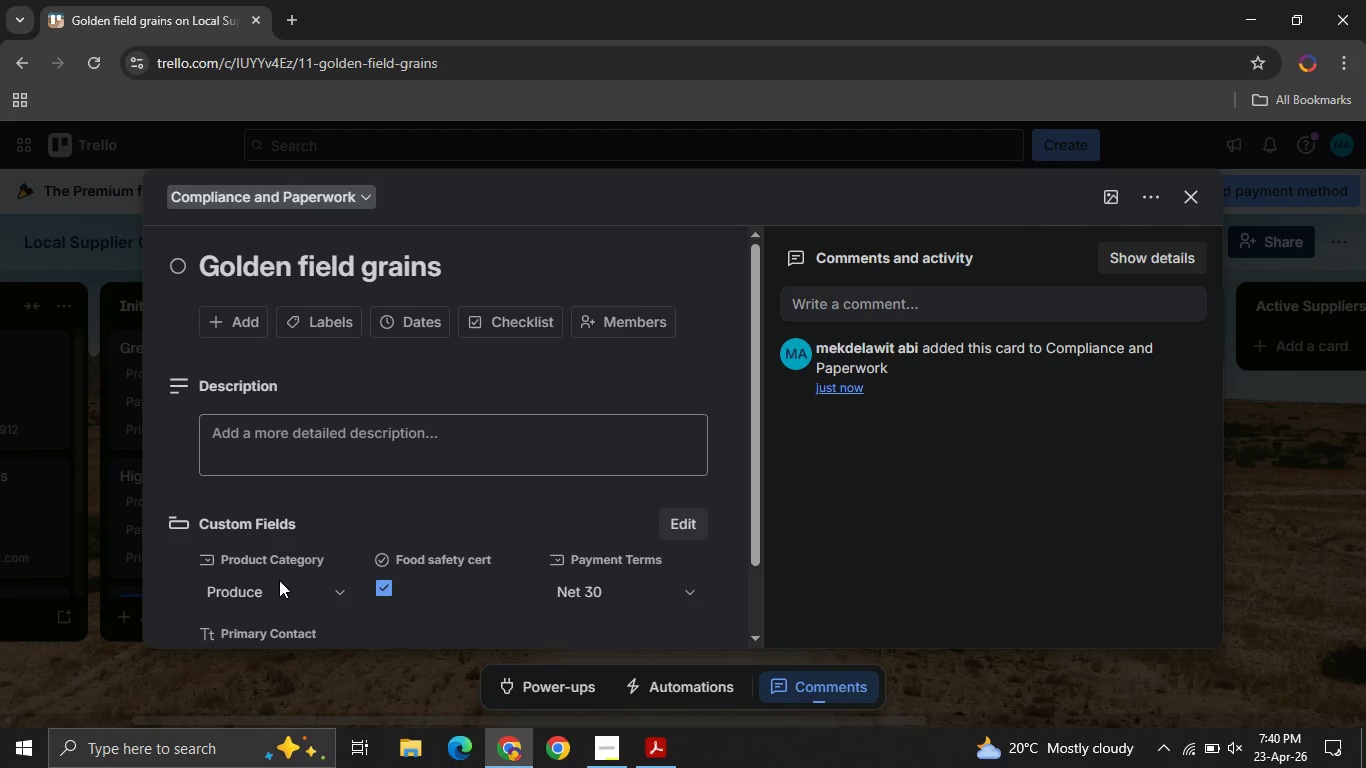 
left_click([400, 318])
 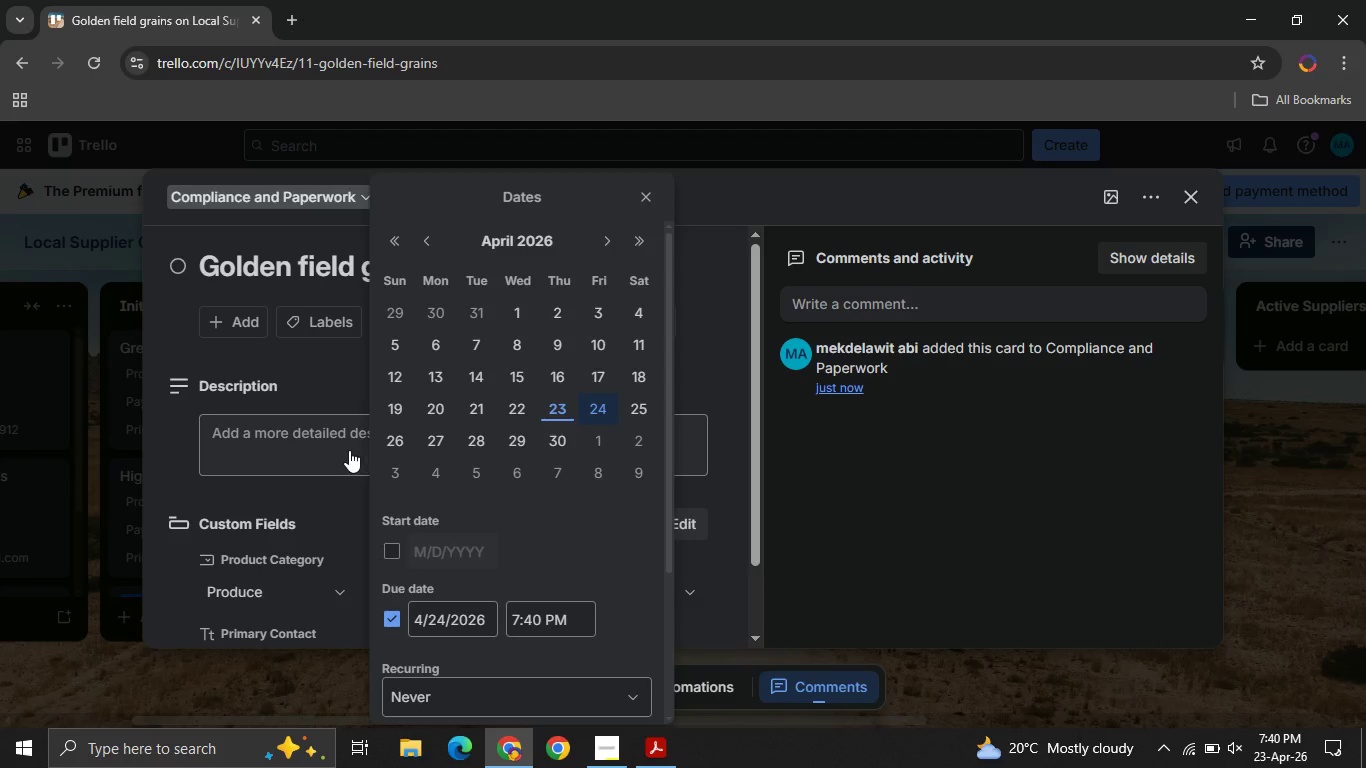 
wait(7.0)
 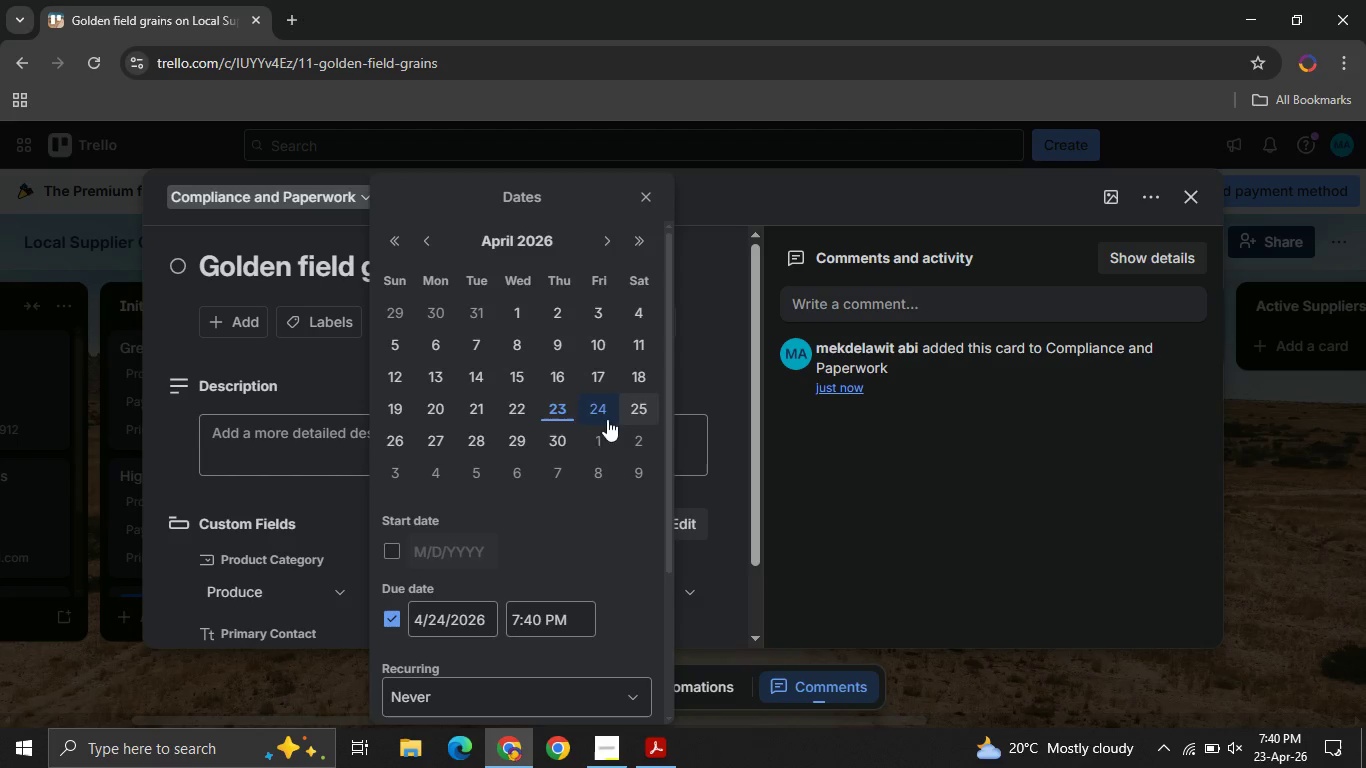 
left_click([443, 443])
 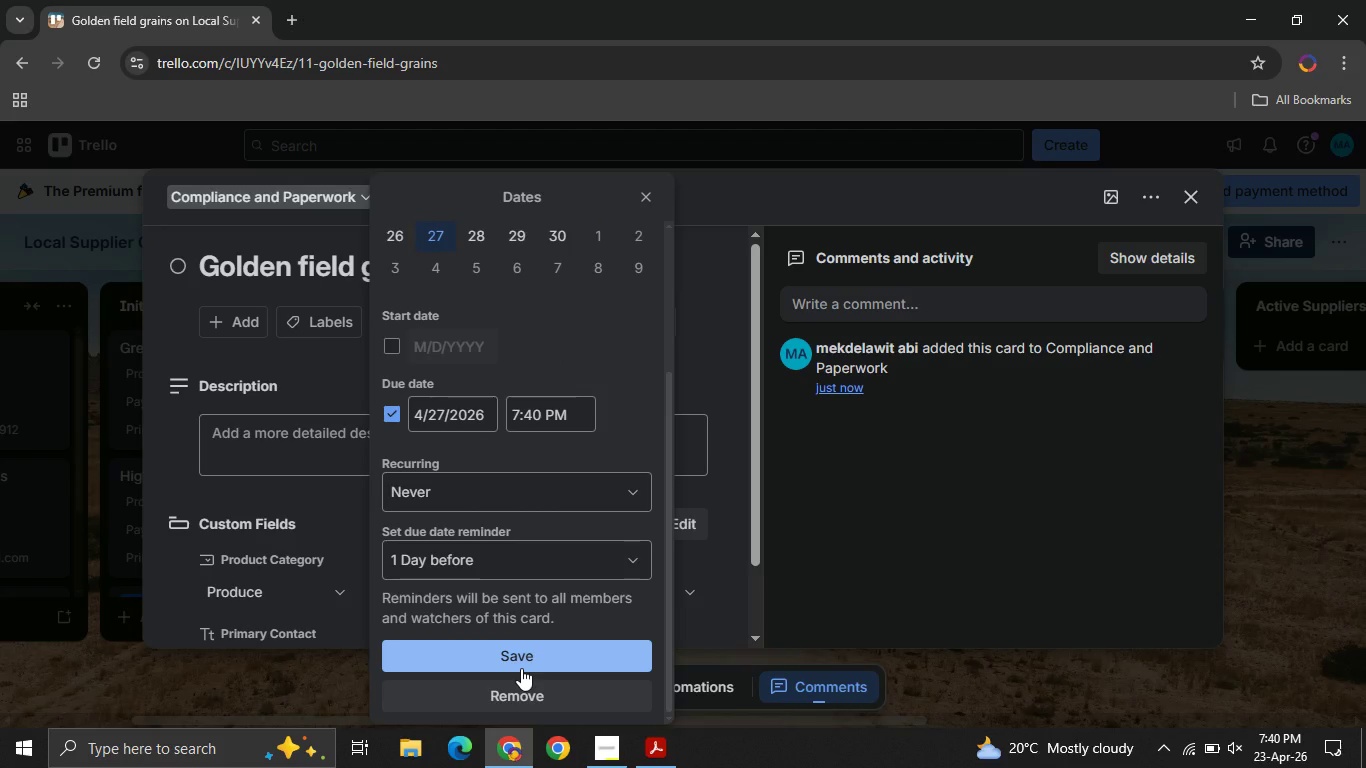 
left_click([521, 668])
 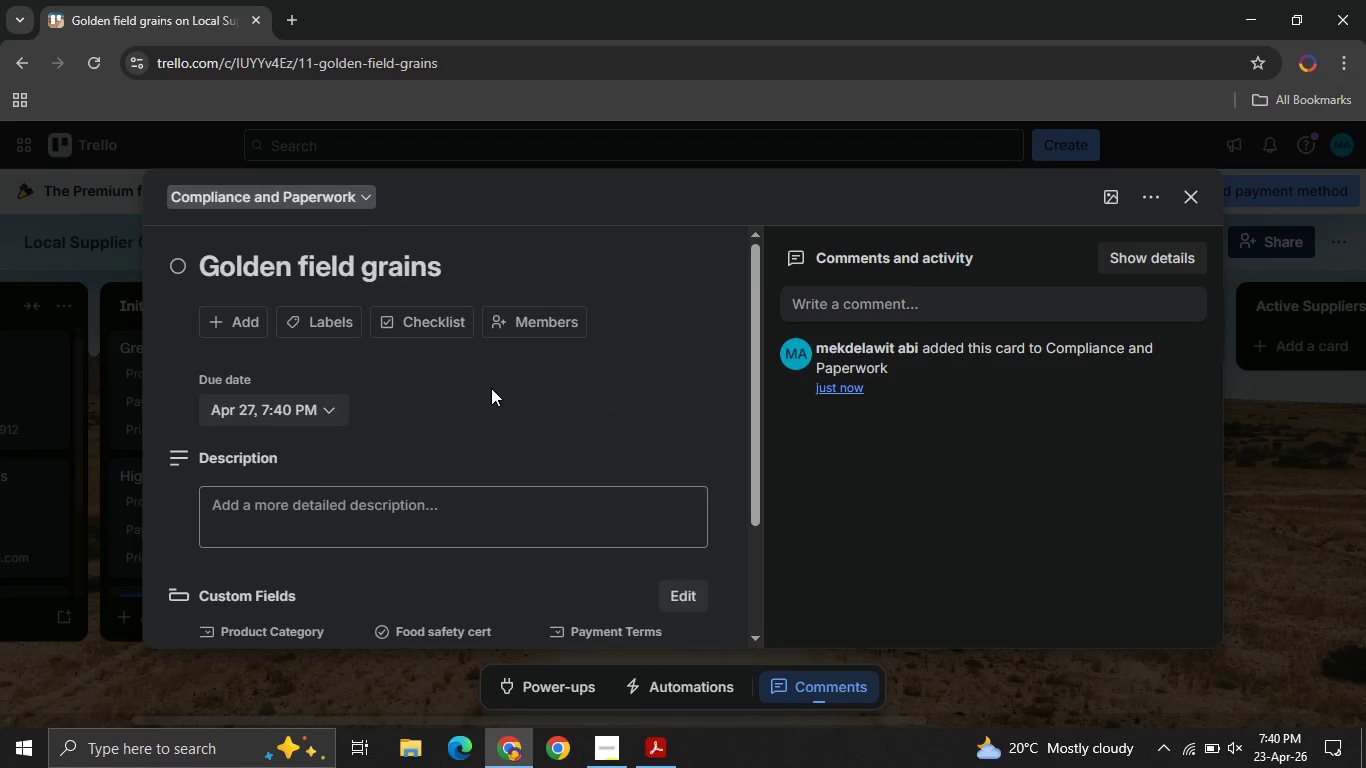 
mouse_move([556, 352])
 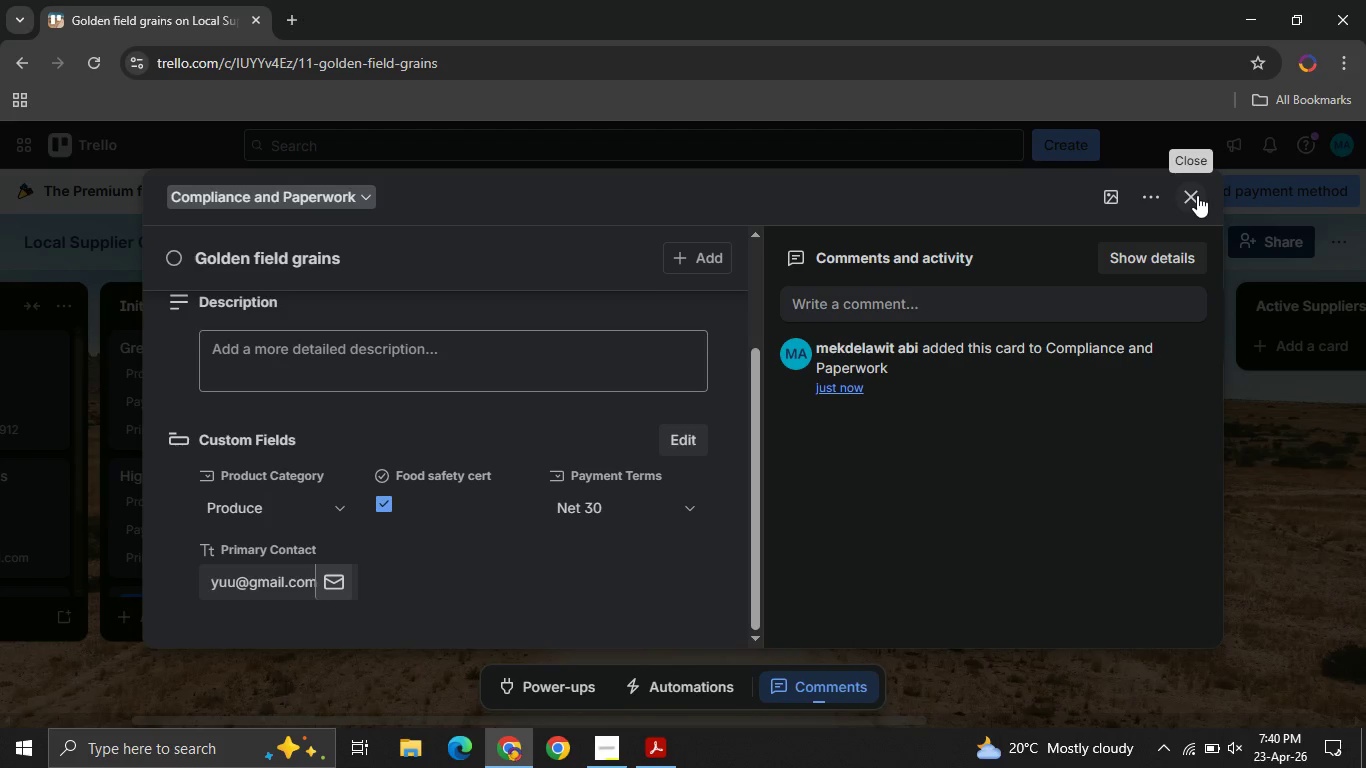 
left_click([1197, 195])
 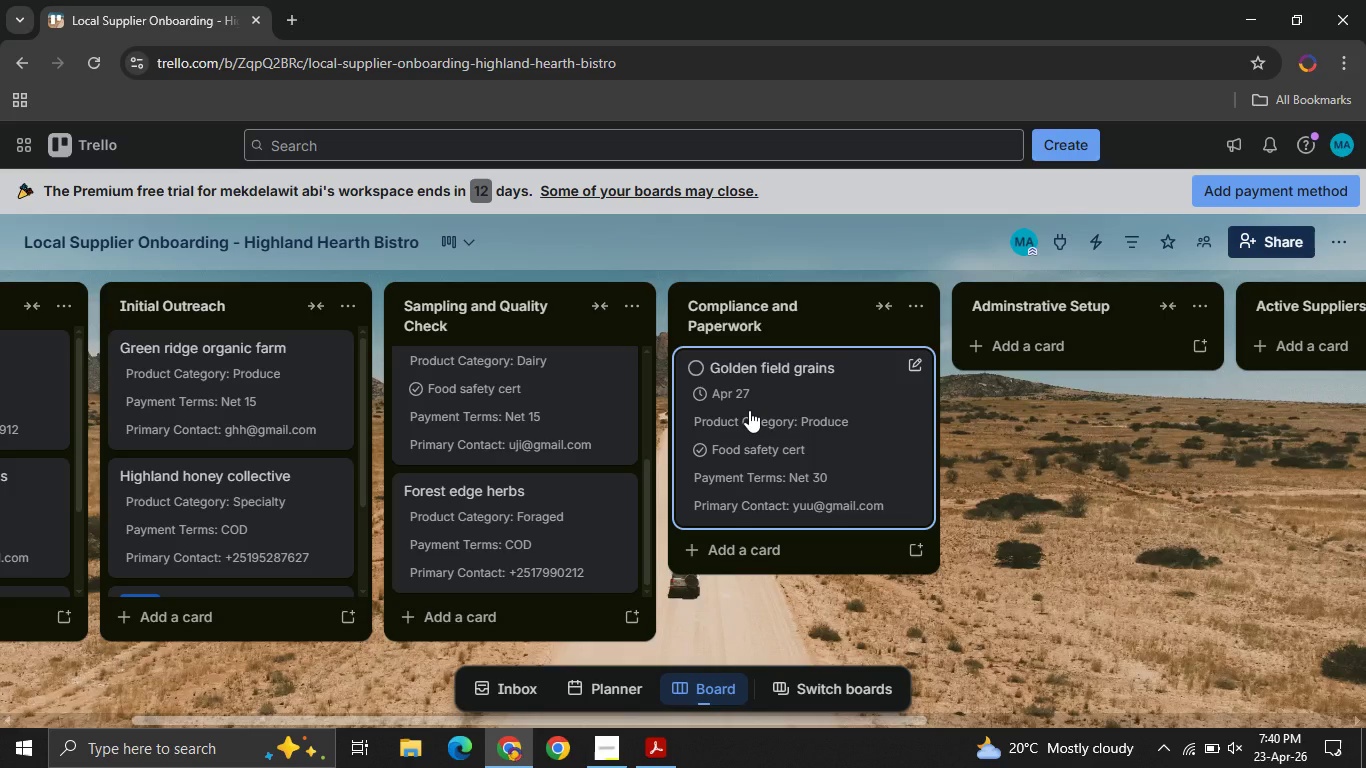 
wait(16.36)
 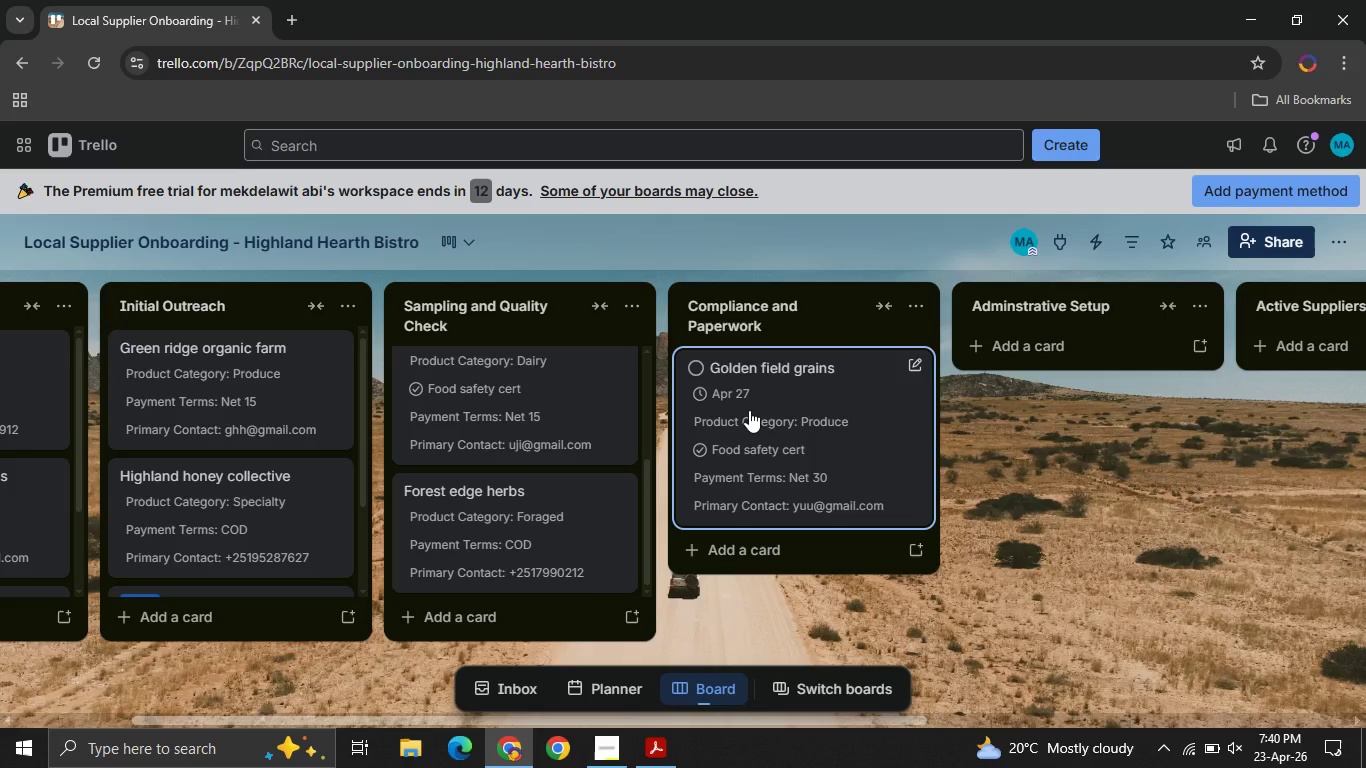 
left_click([776, 557])
 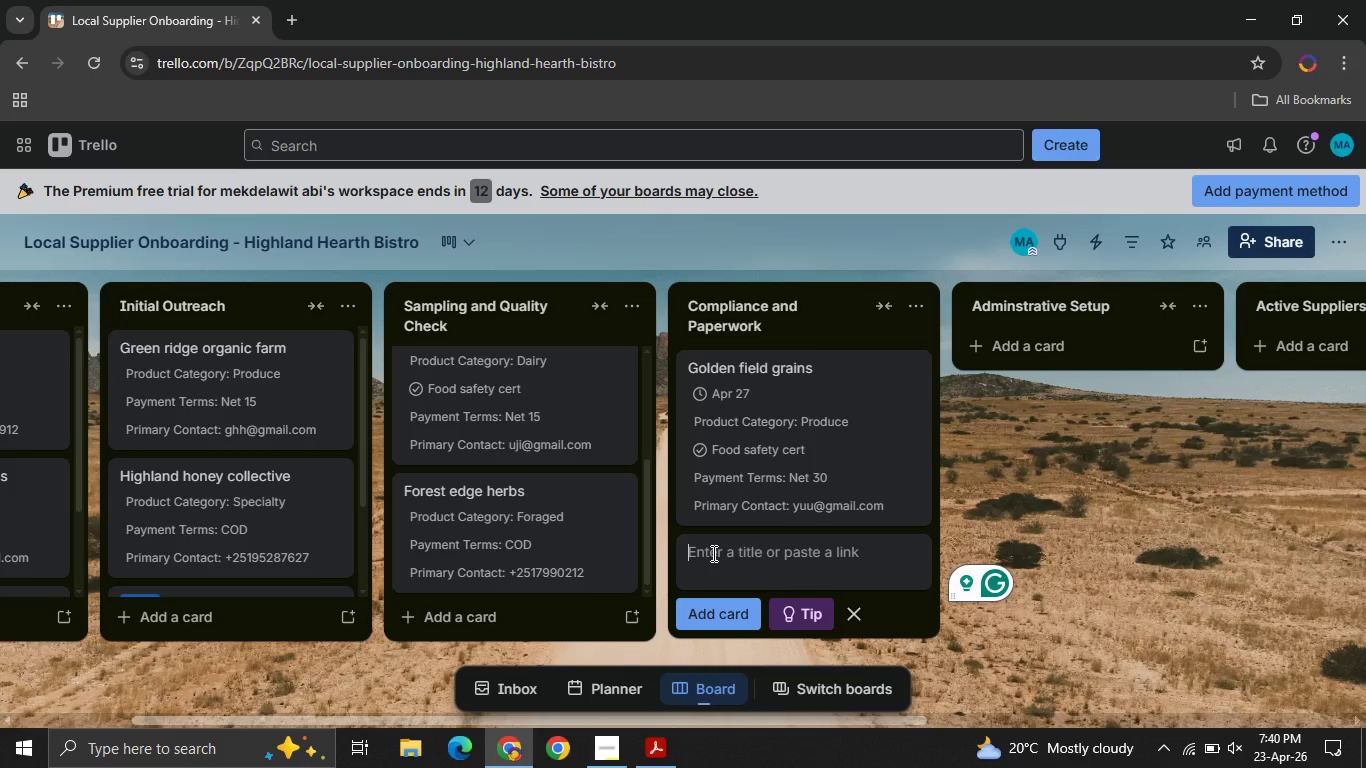 
wait(12.17)
 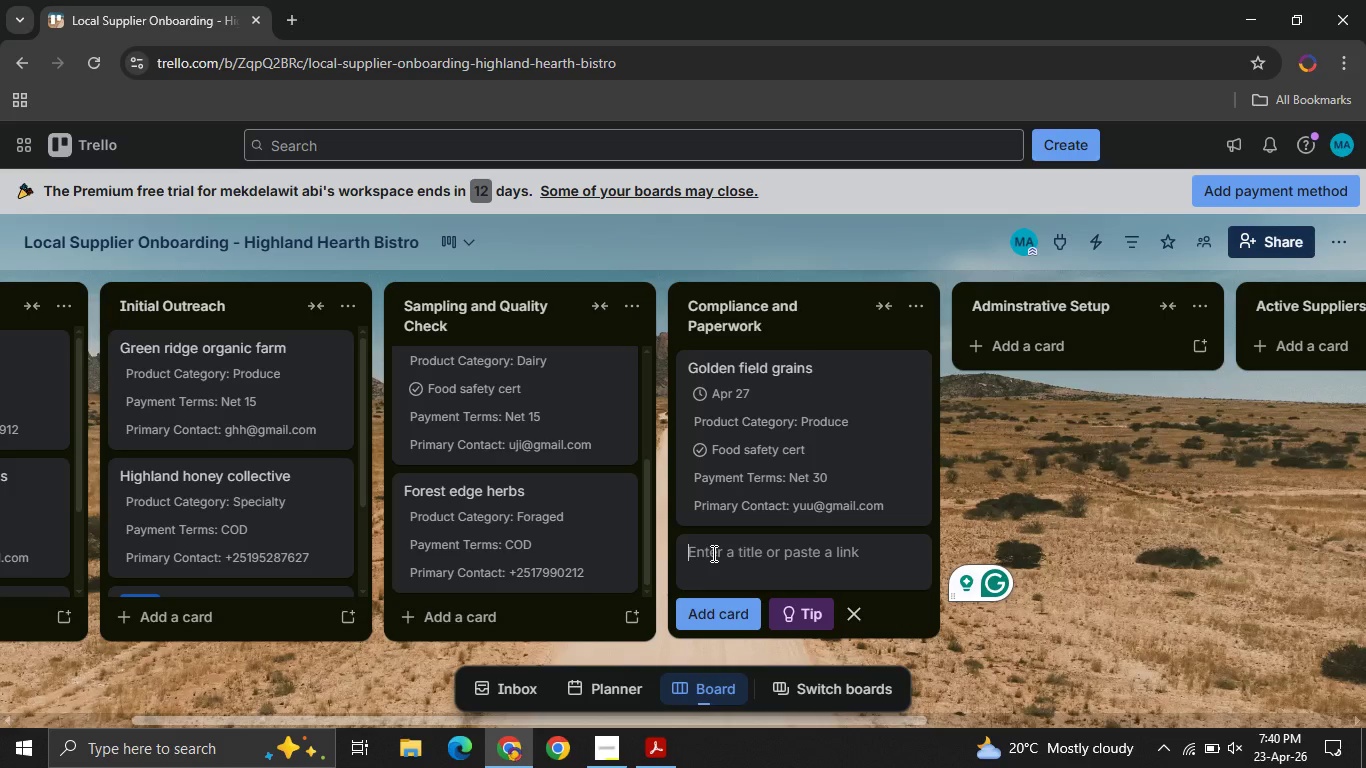 
type(Highland o)
key(Backspace)
type(pol)
key(Backspace)
type(ultry co.)
 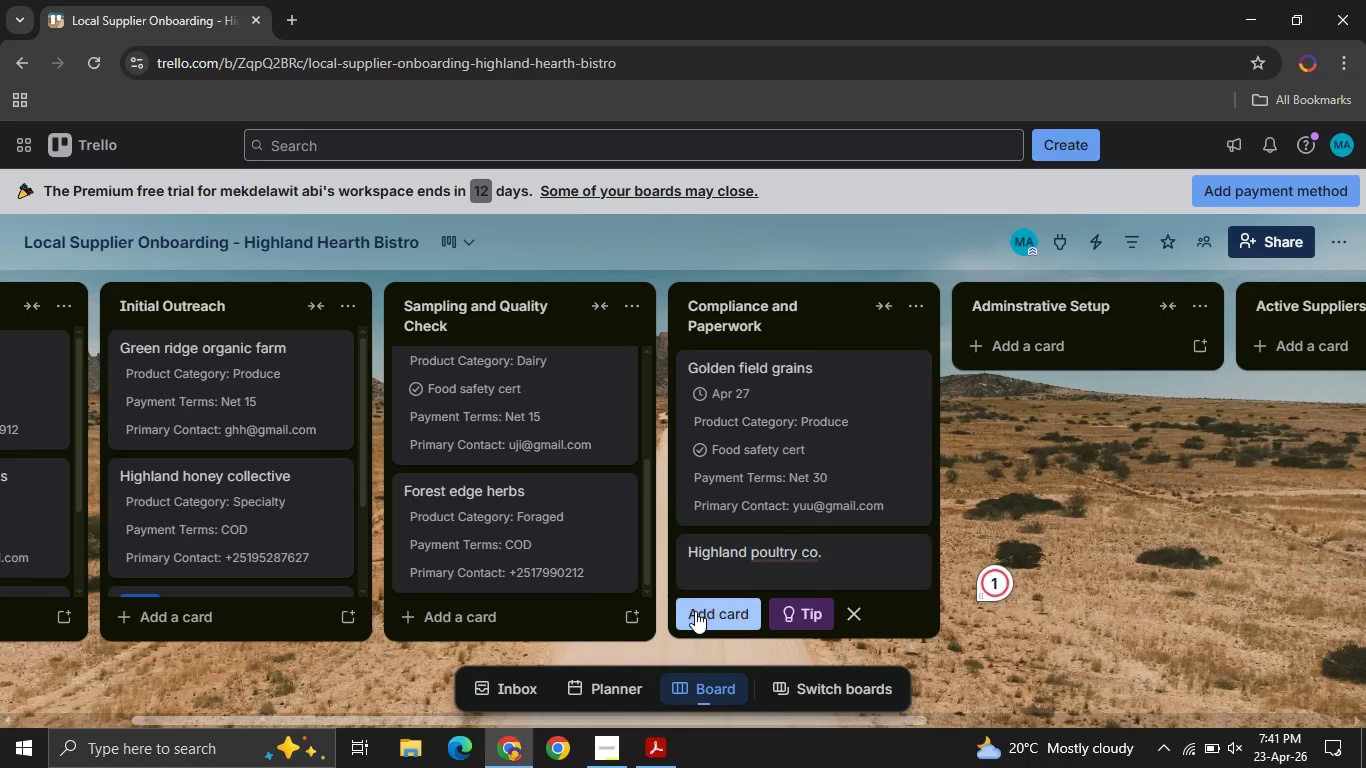 
left_click([695, 611])
 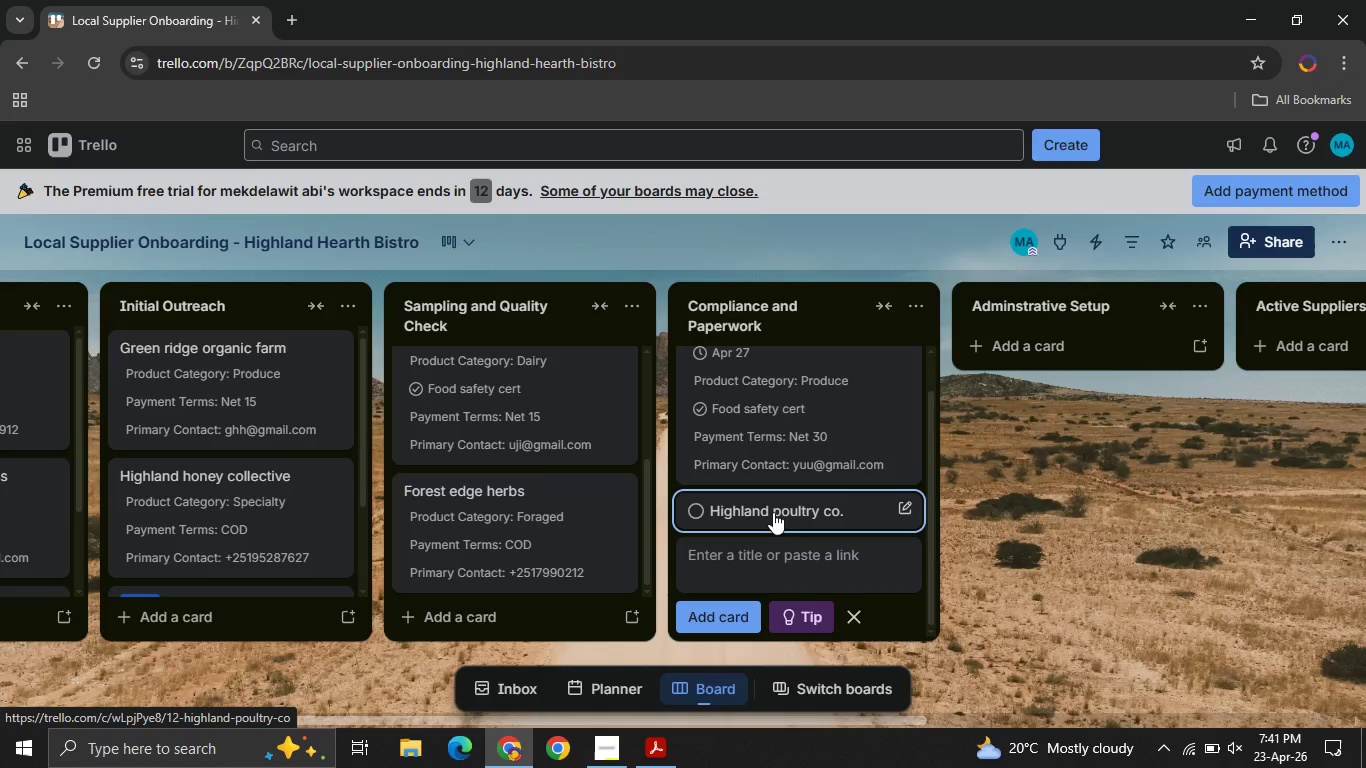 
left_click([773, 512])
 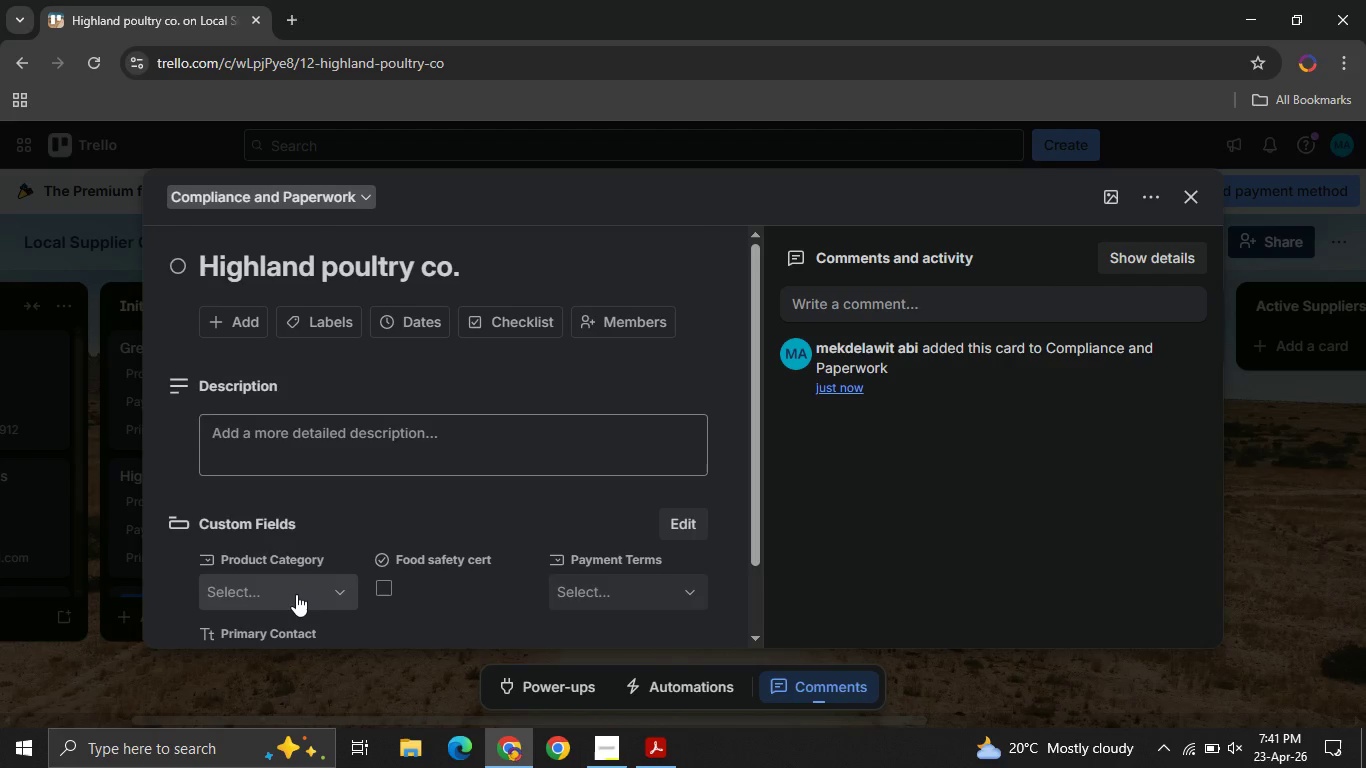 
left_click([296, 594])
 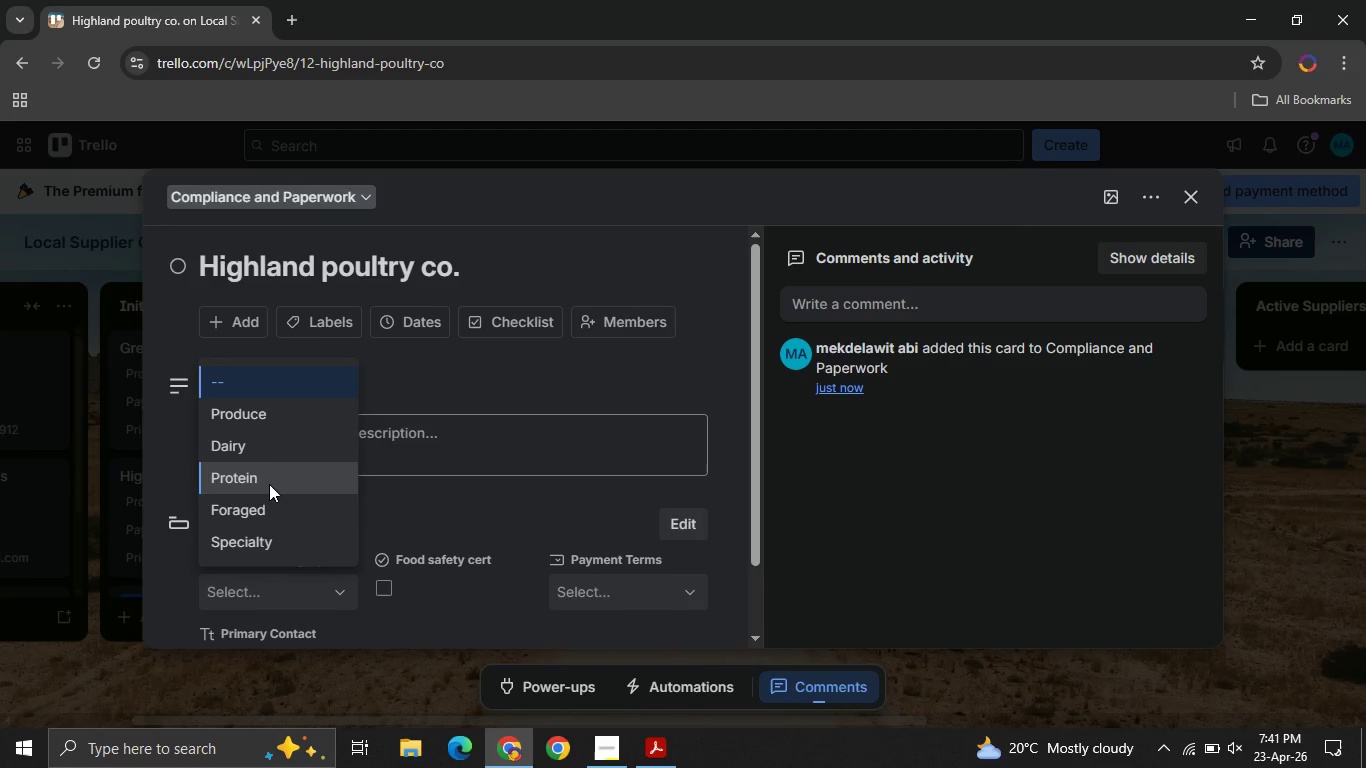 
left_click([269, 484])
 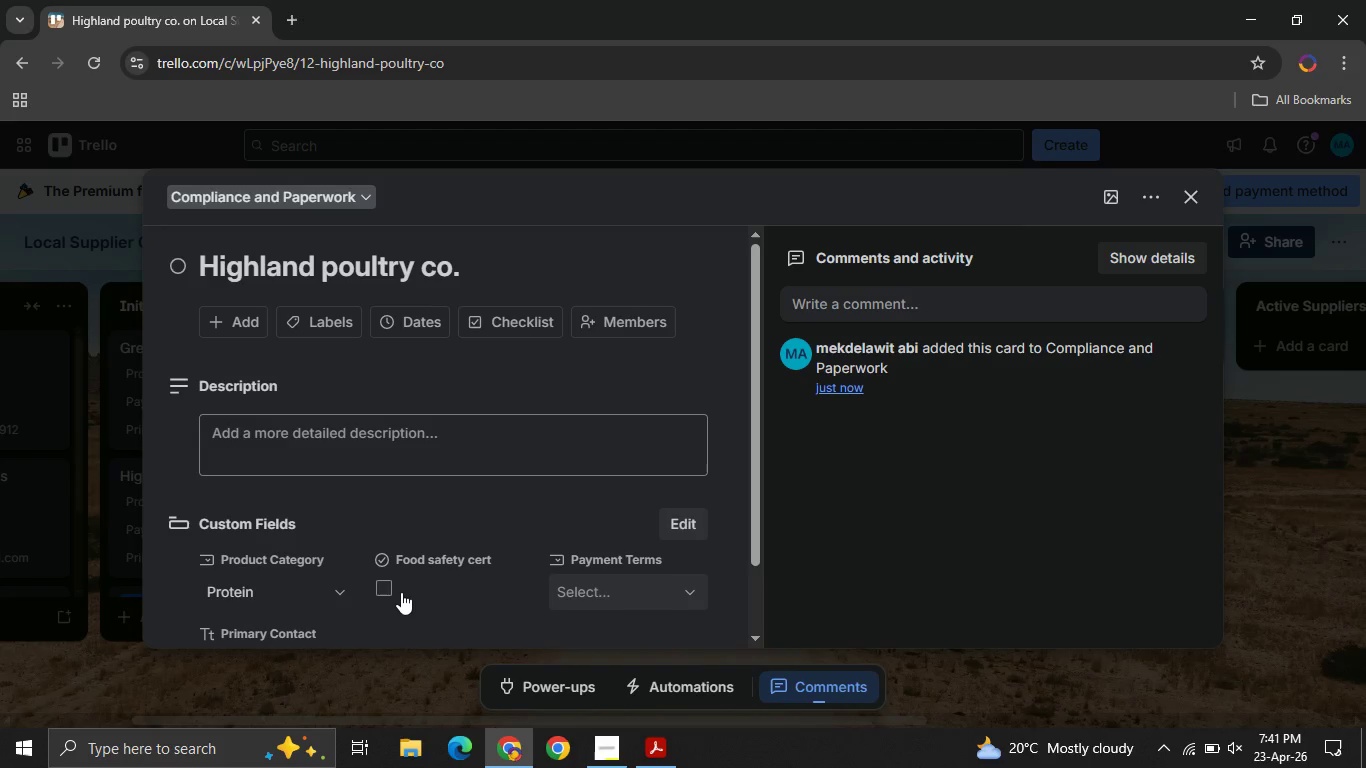 
left_click([401, 592])
 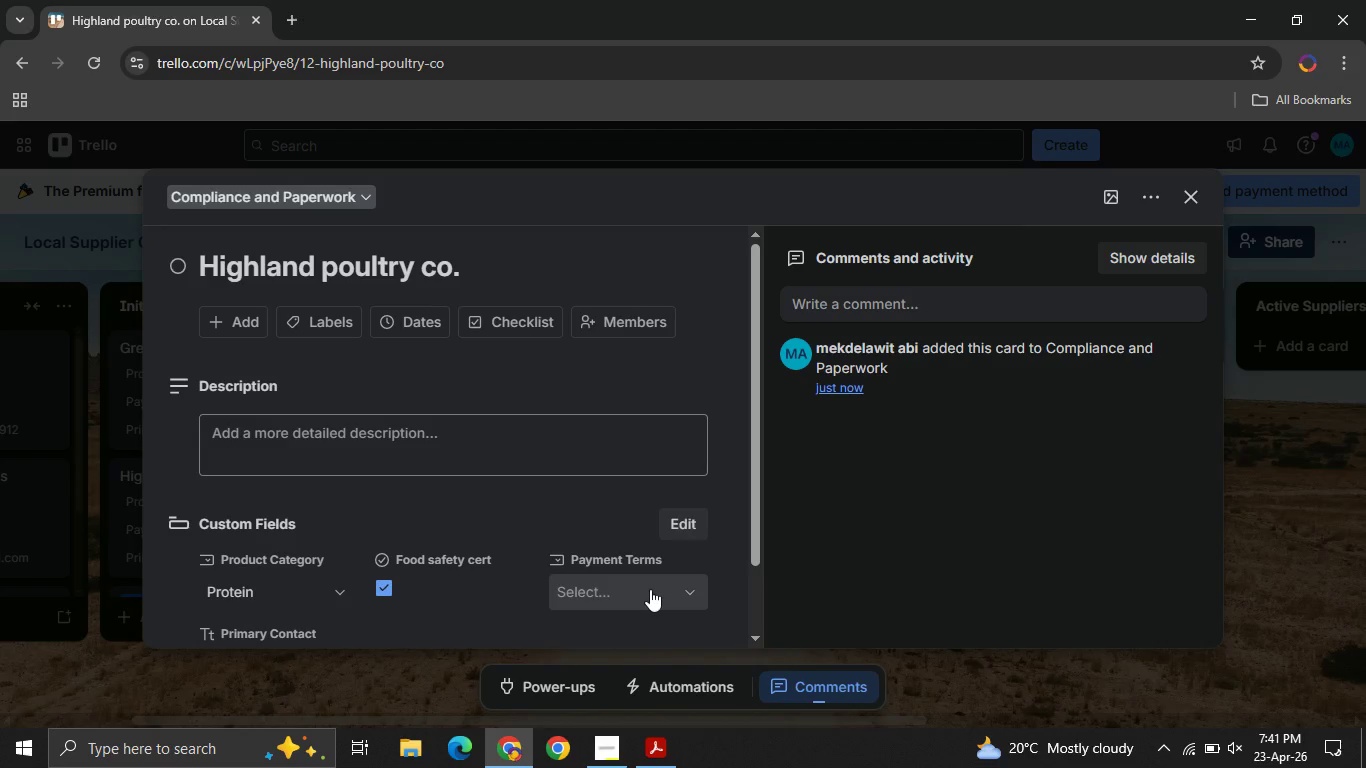 
left_click([650, 589])
 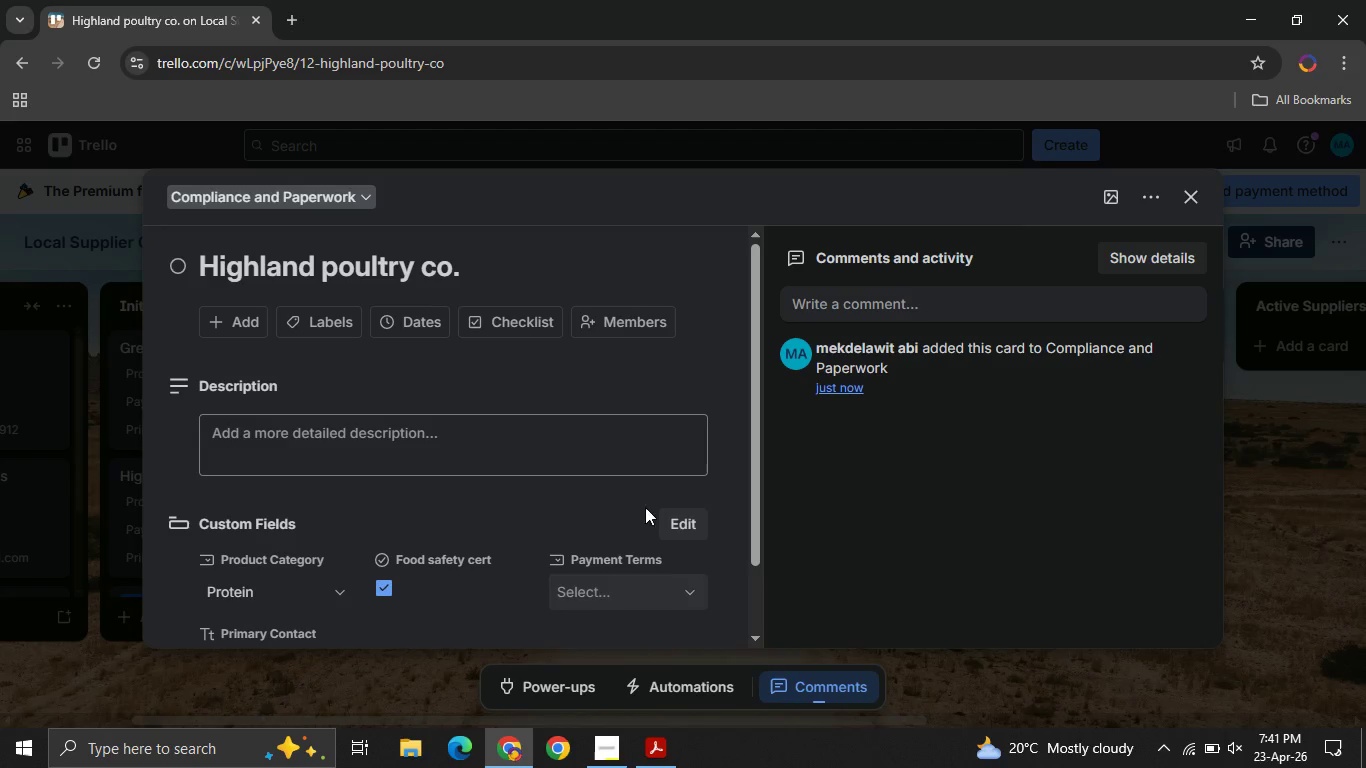 
left_click([645, 507])
 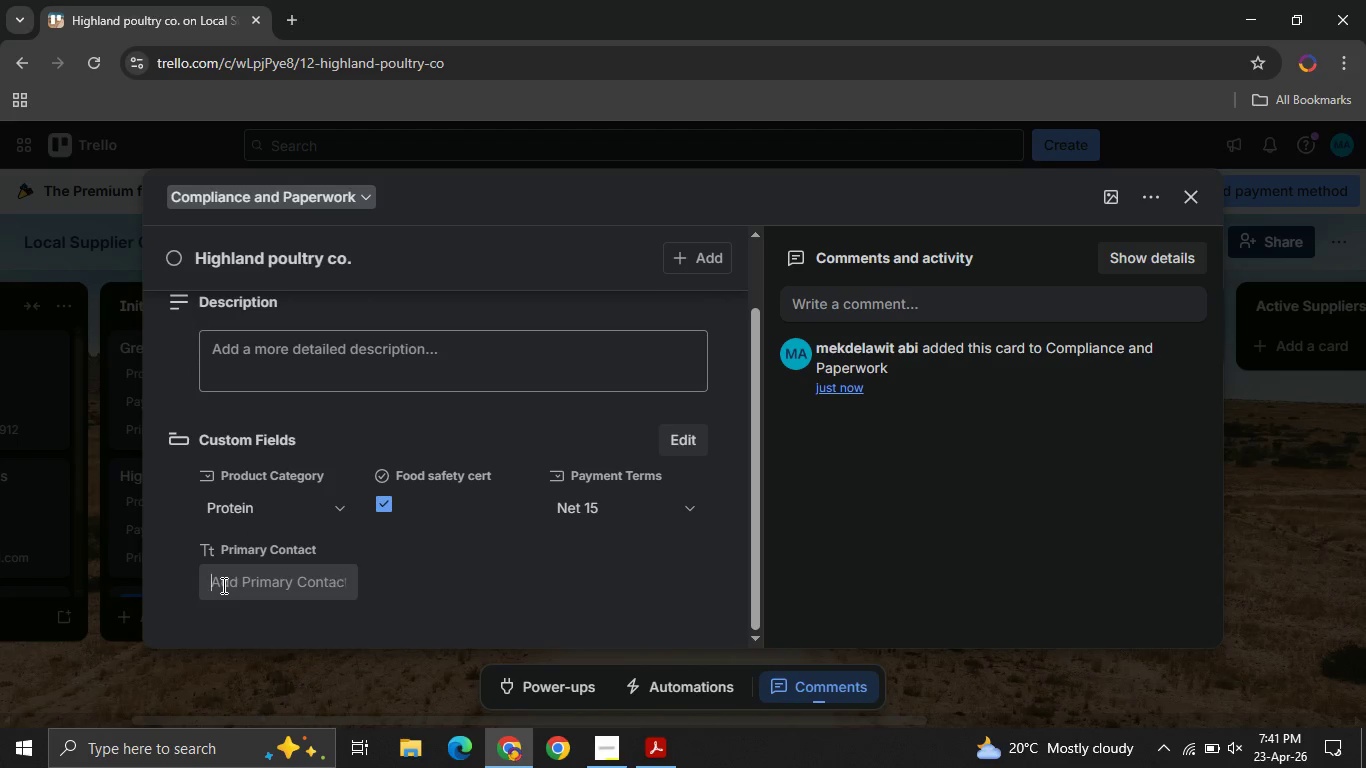 
left_click([222, 585])
 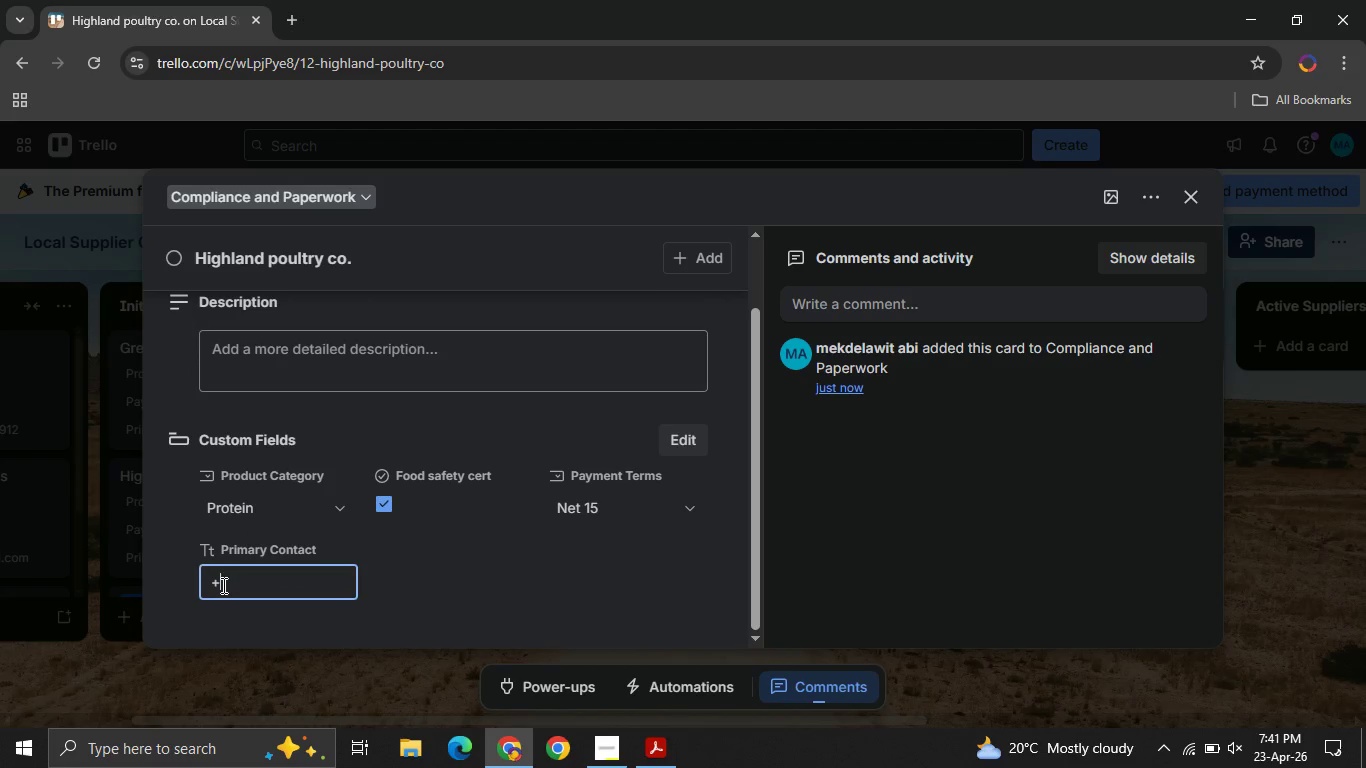 
type(+2515777382)
 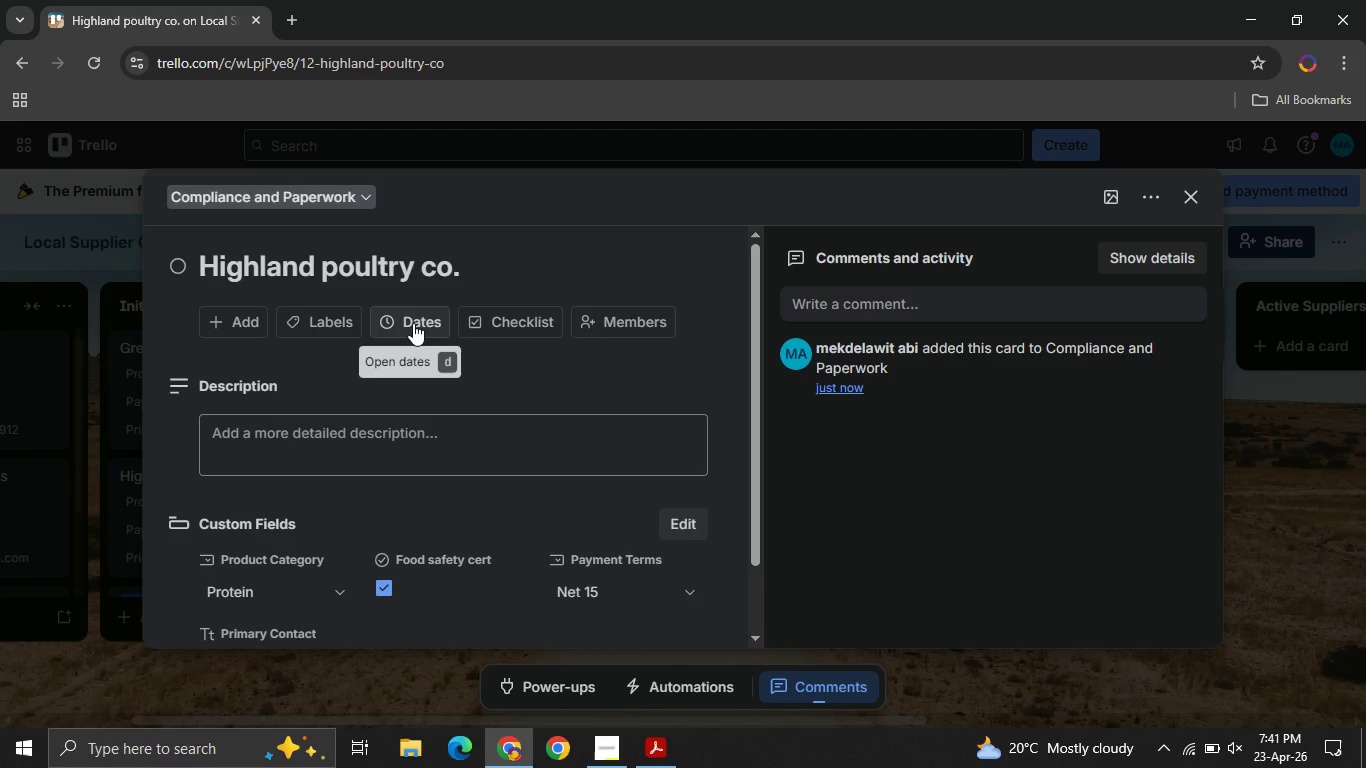 
left_click([413, 323])
 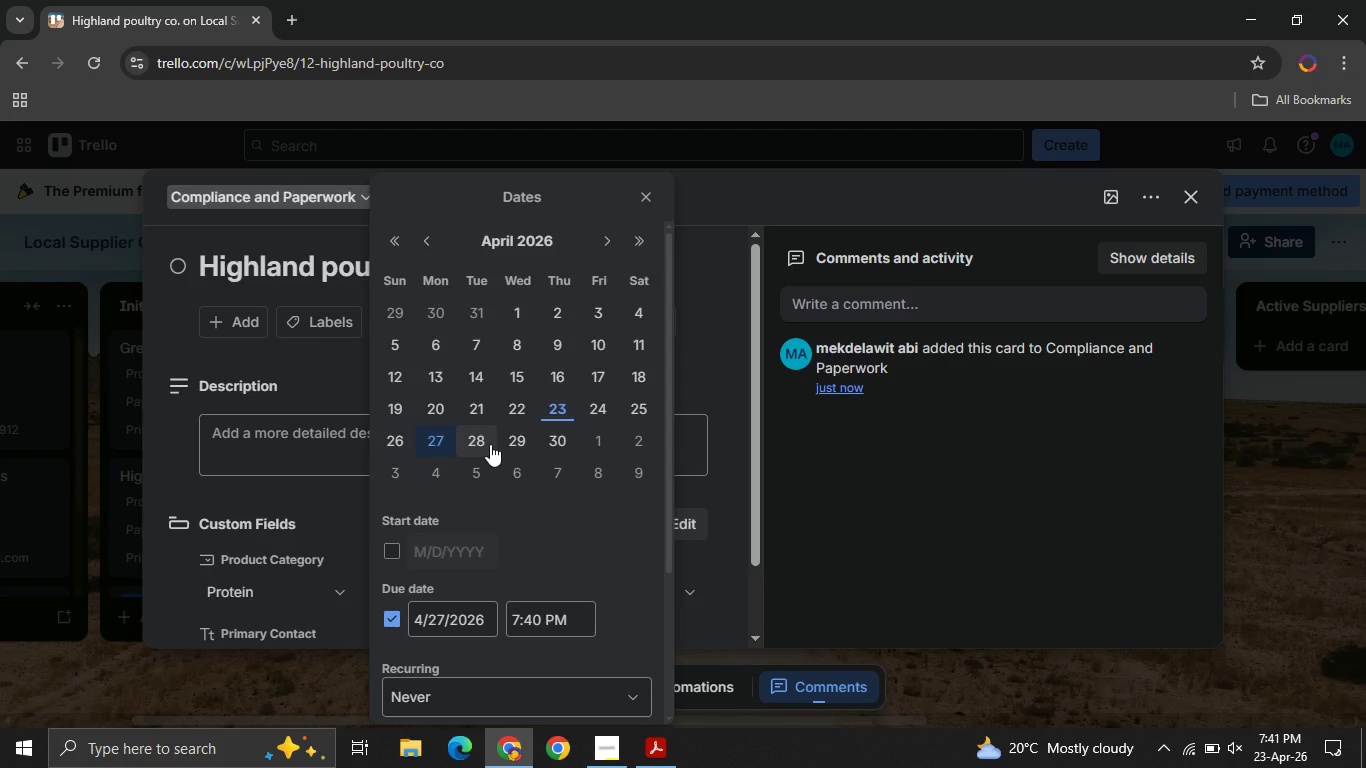 
wait(5.73)
 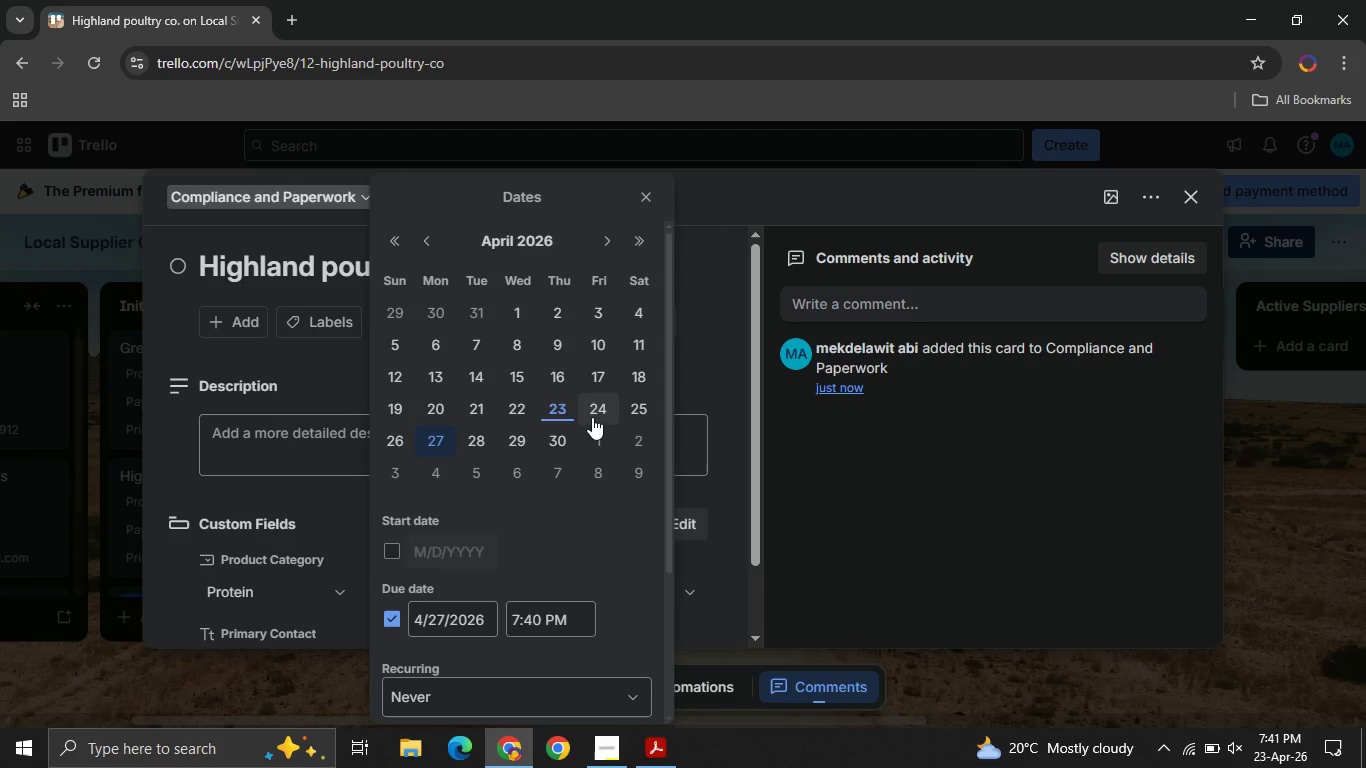 
left_click([517, 443])
 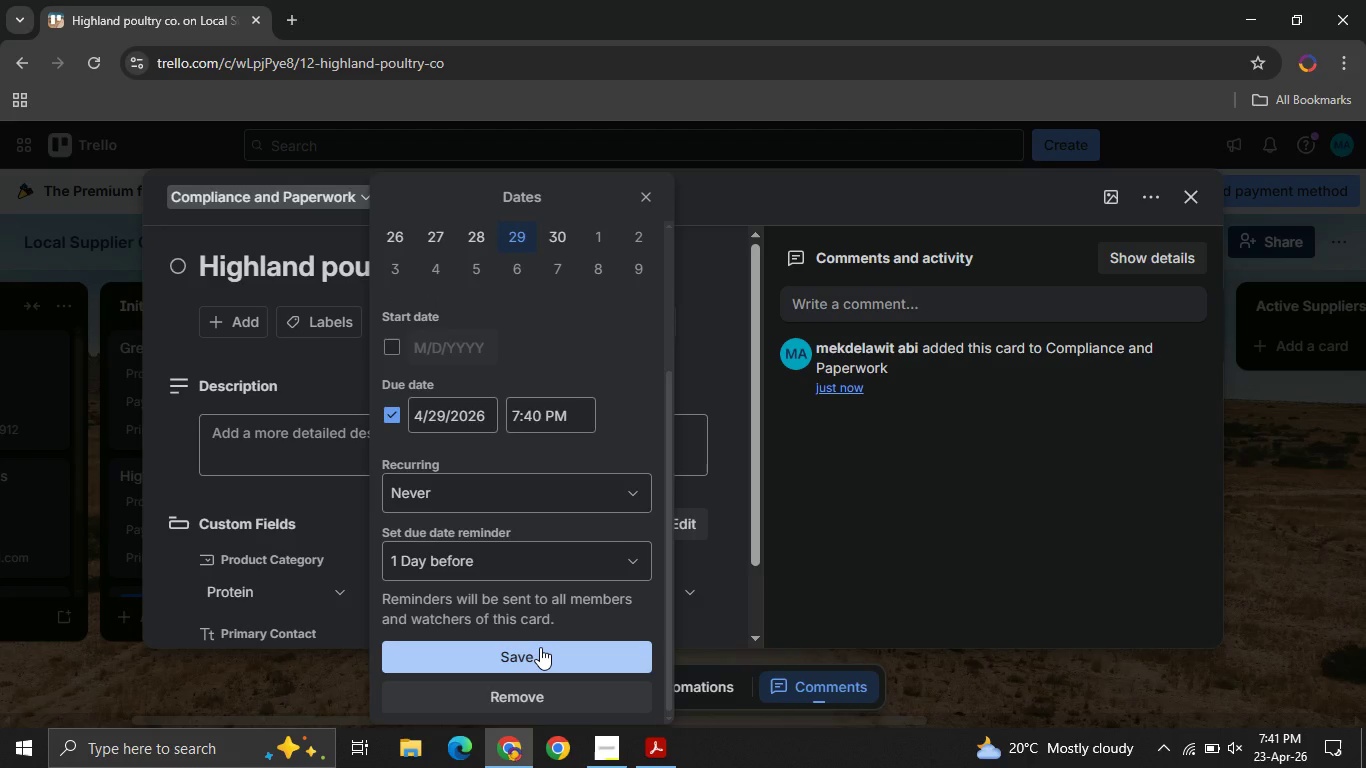 
left_click([540, 647])
 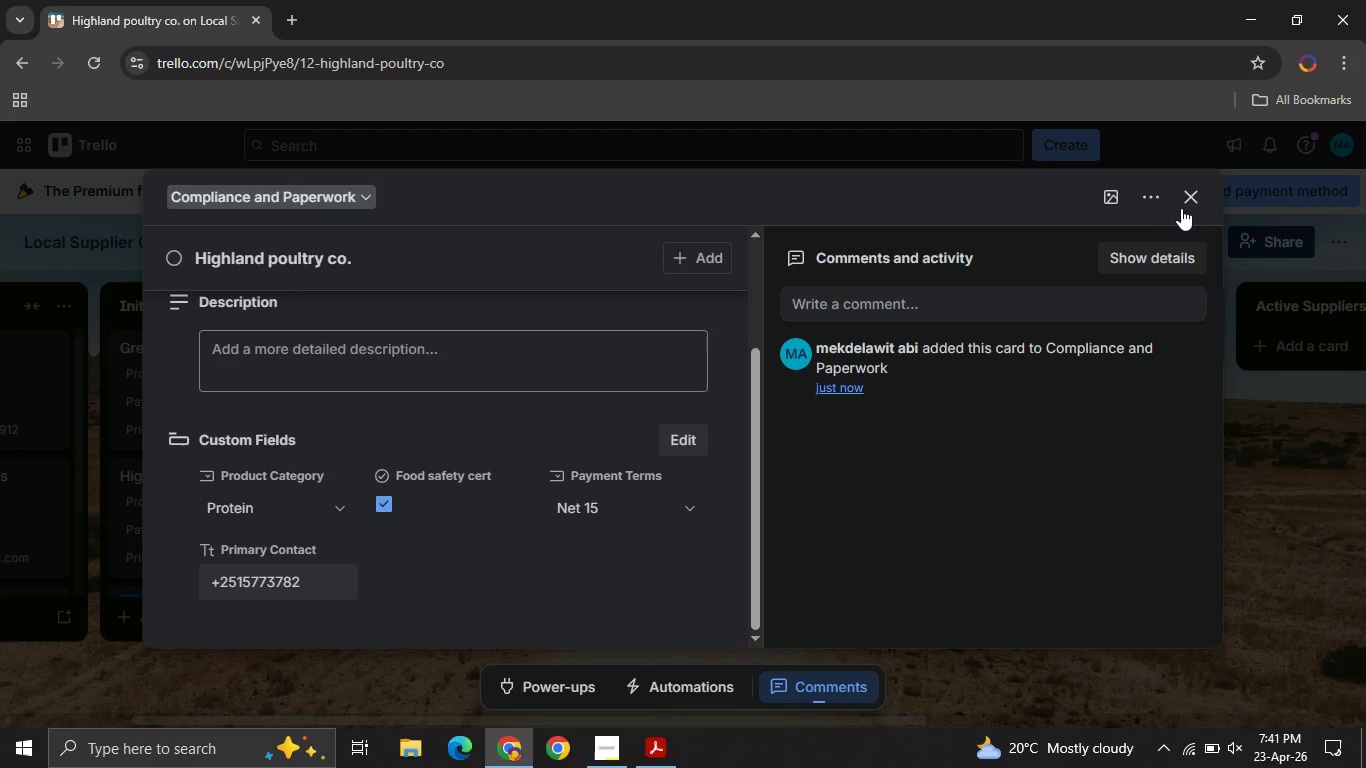 
left_click([1187, 205])
 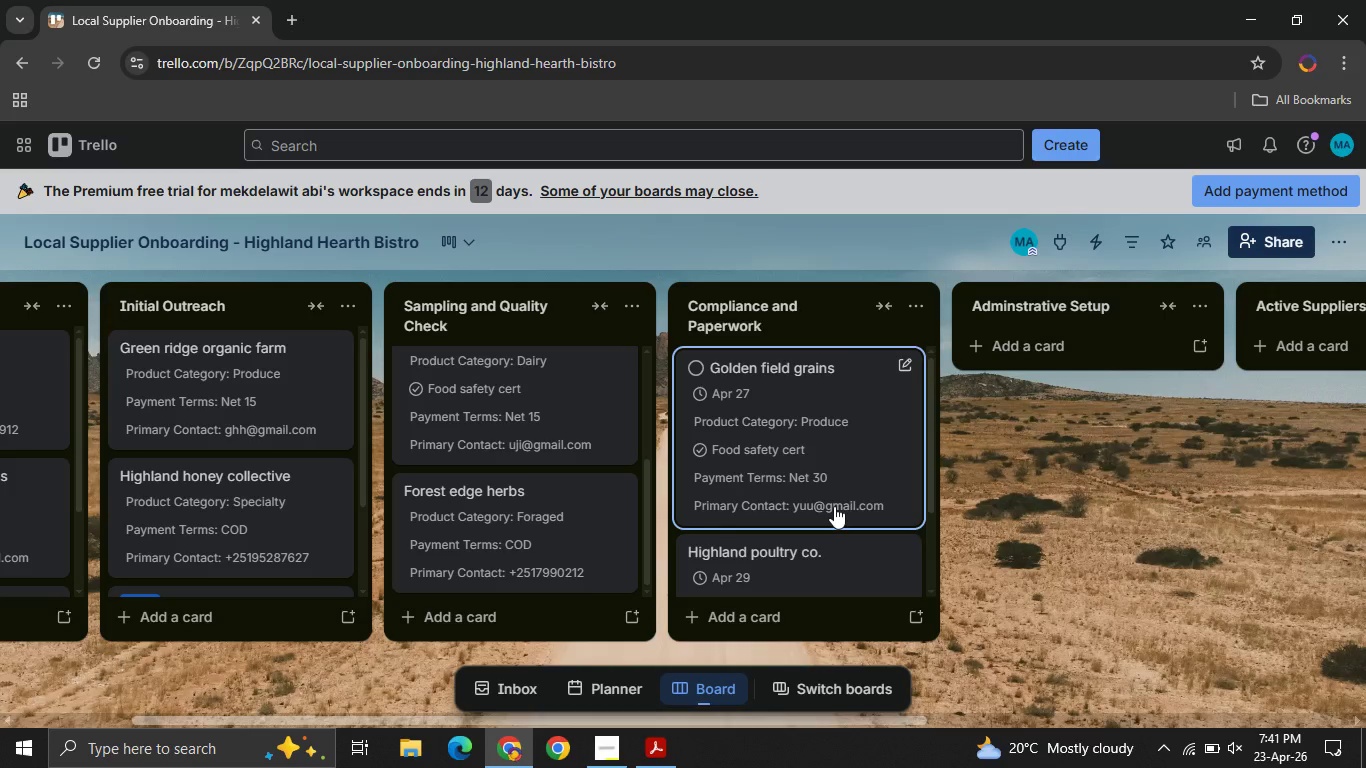 
mouse_move([830, 515])
 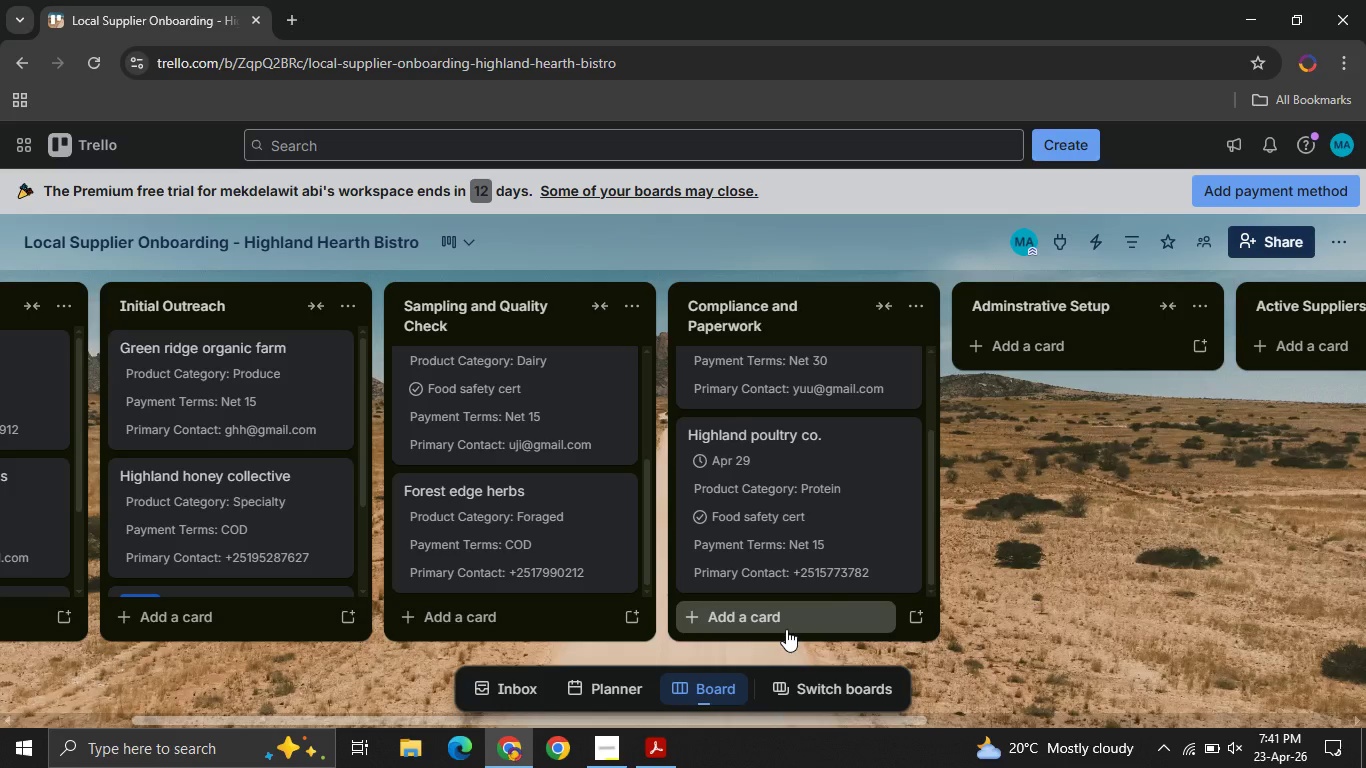 
left_click([786, 629])
 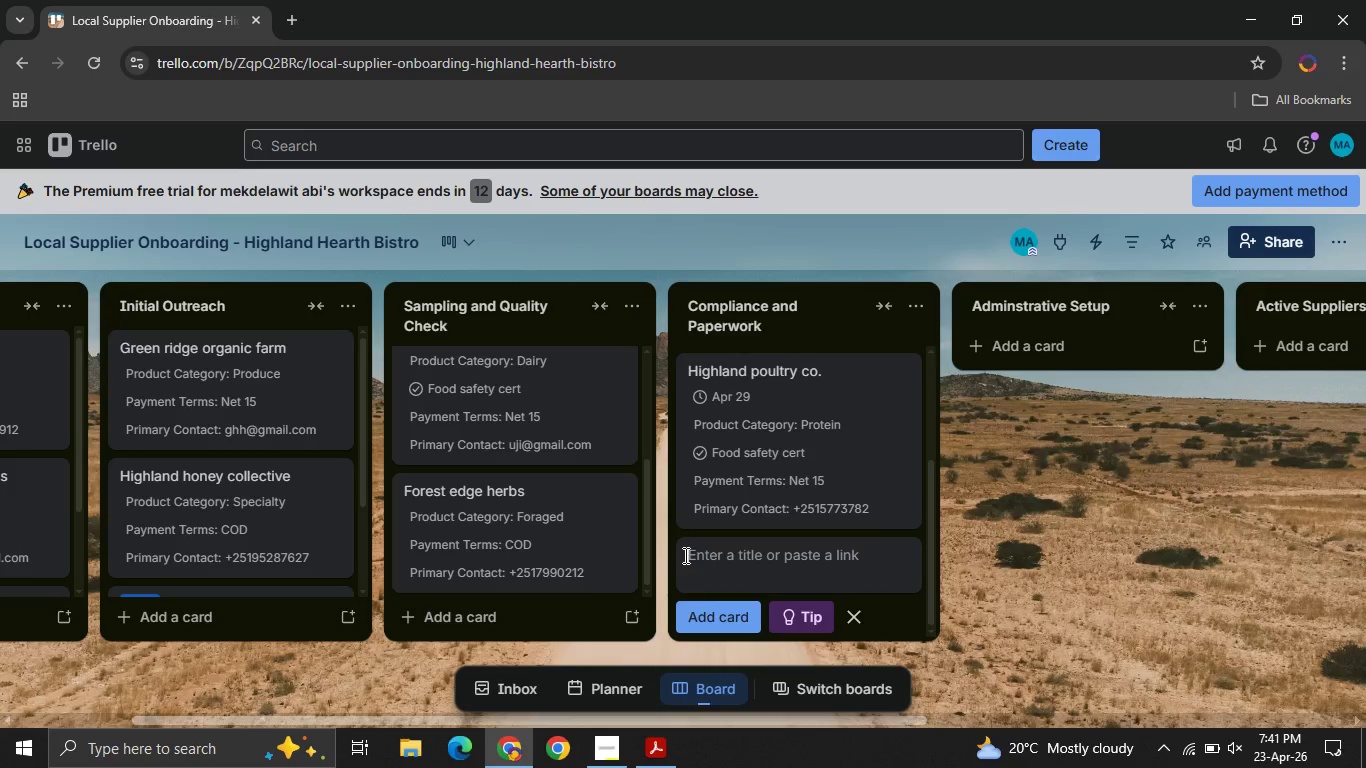 
left_click([700, 556])
 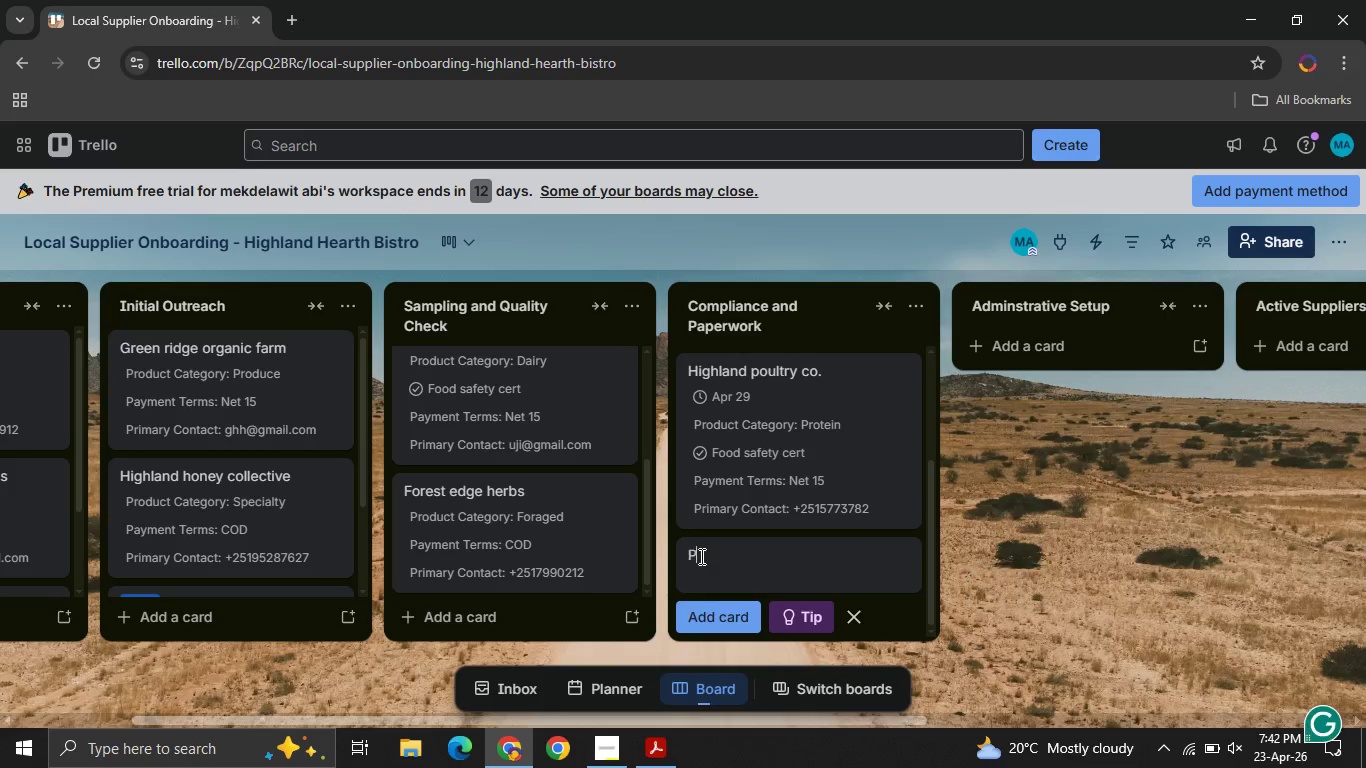 
type(Pure spring water co.)
 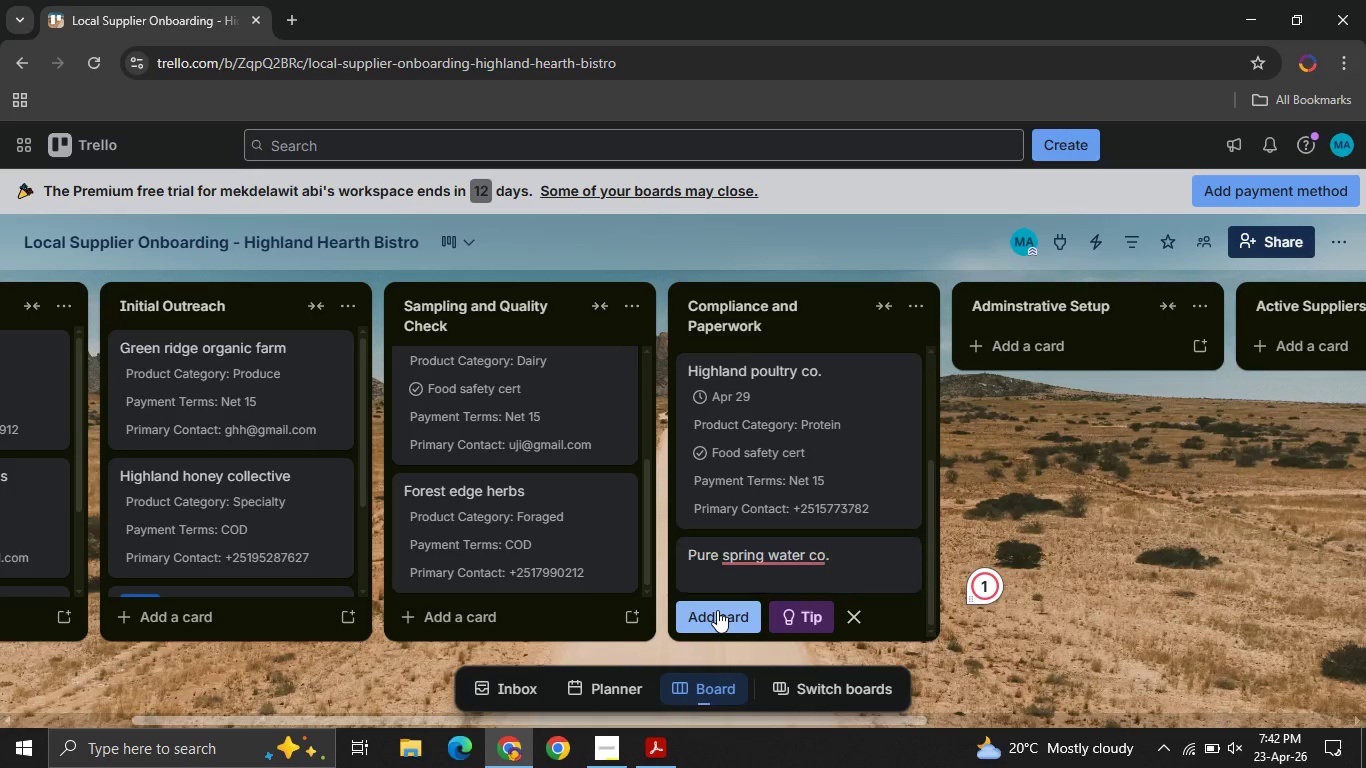 
left_click([717, 610])
 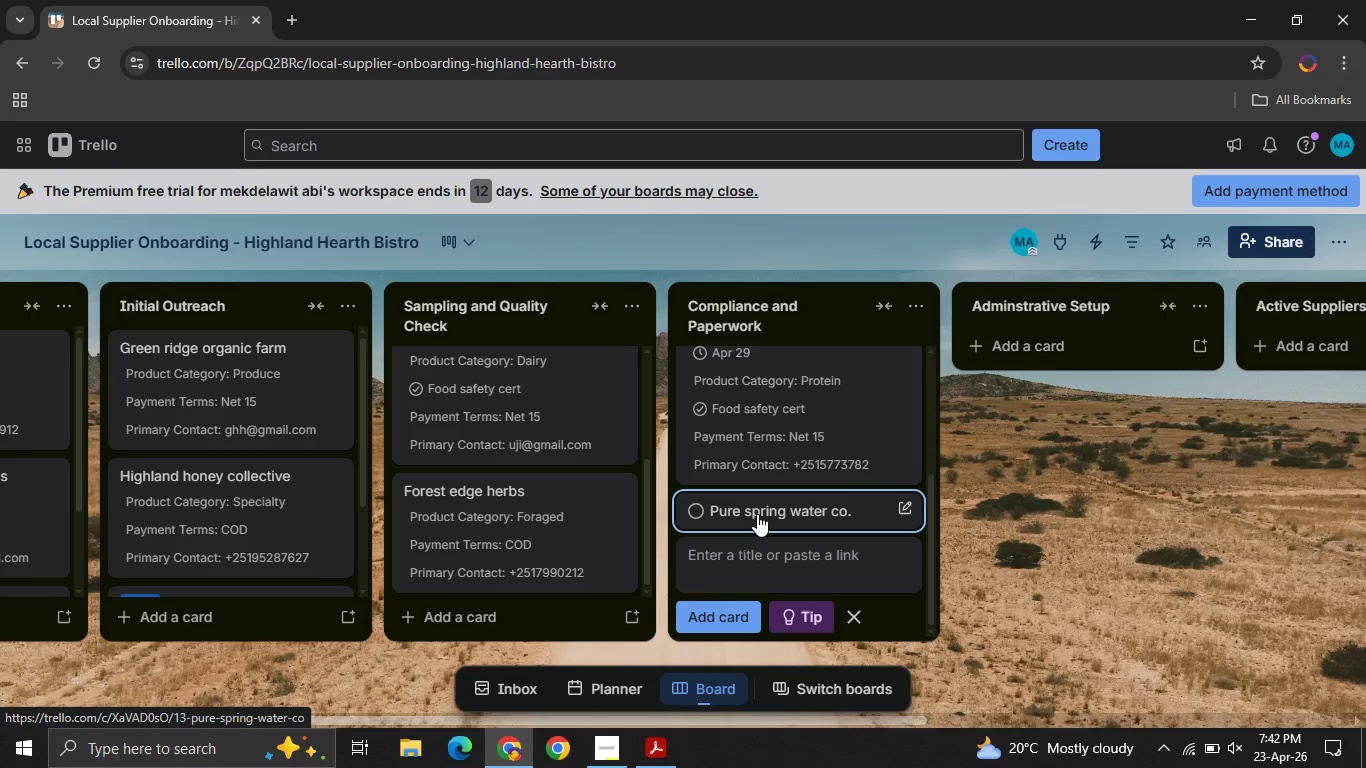 
left_click([757, 514])
 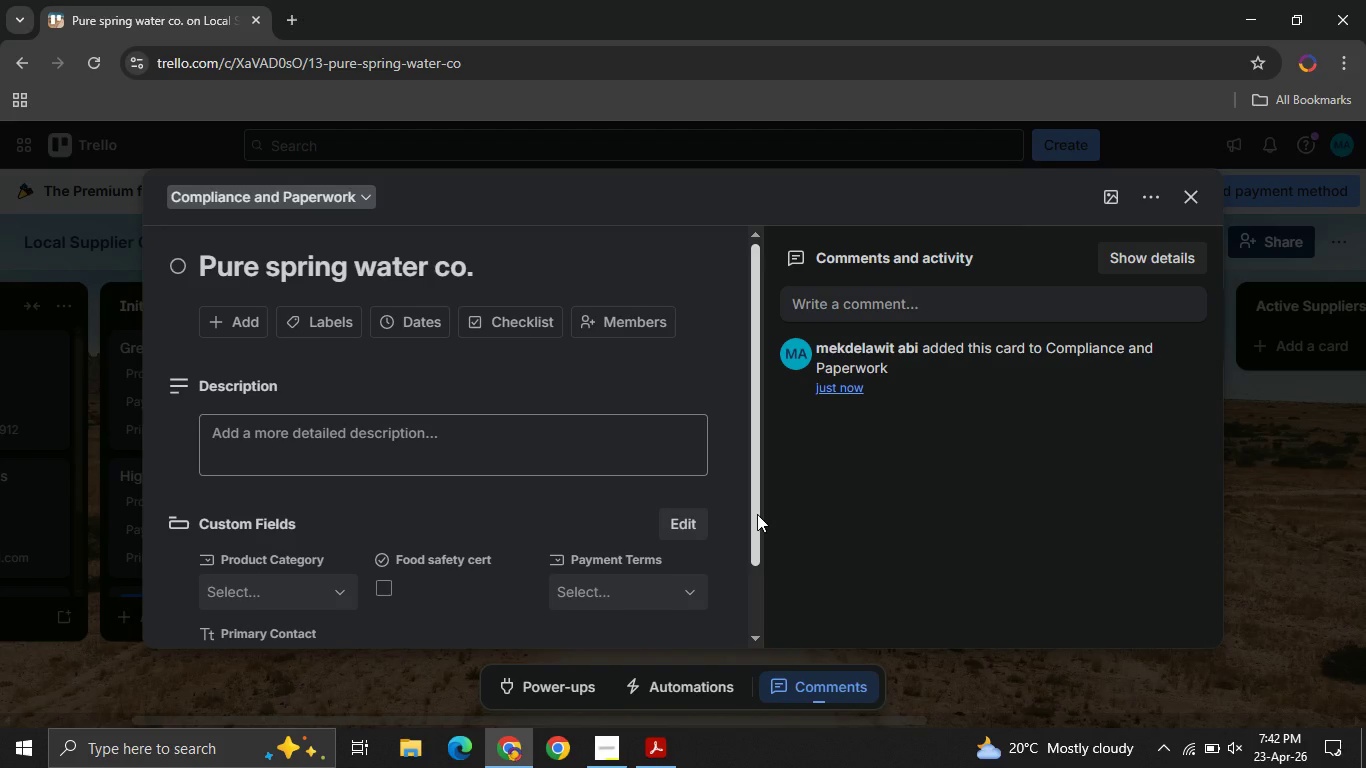 
wait(26.45)
 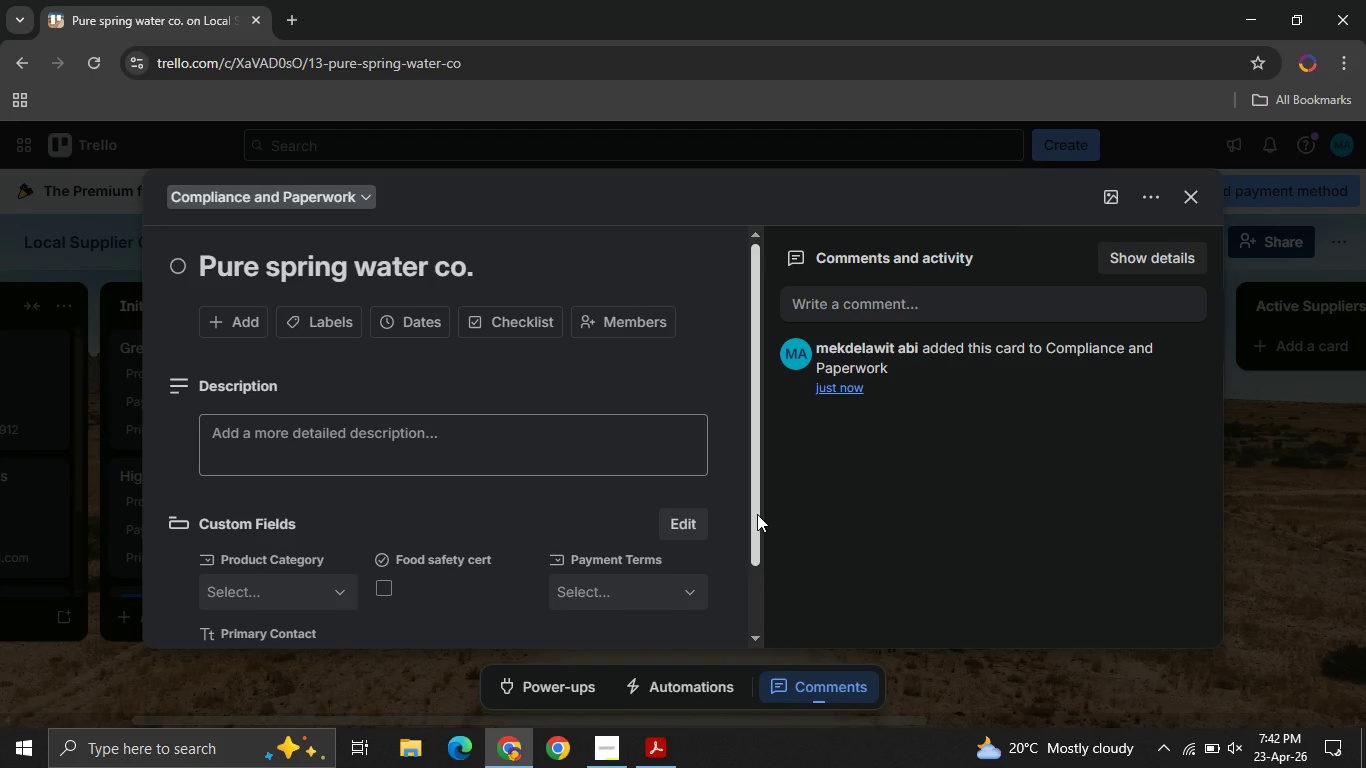 
left_click([405, 327])
 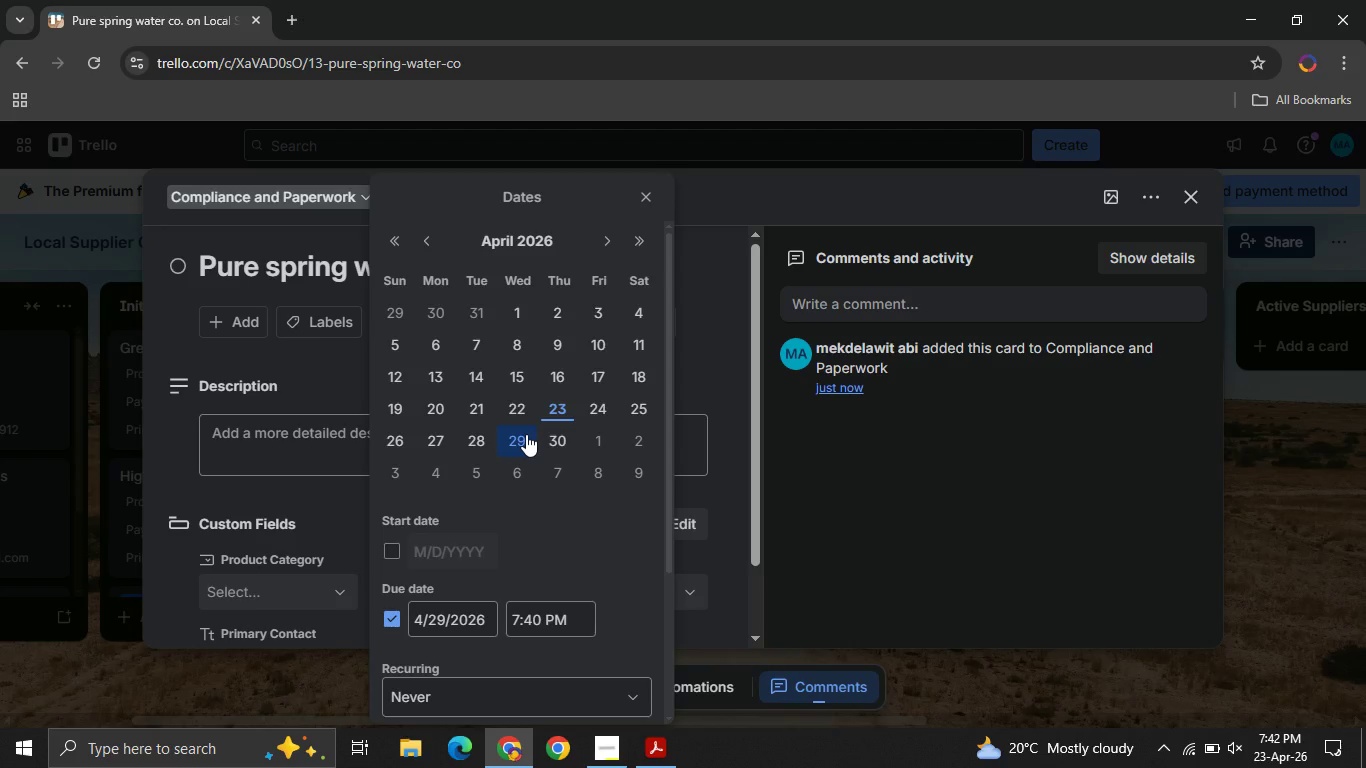 
wait(16.67)
 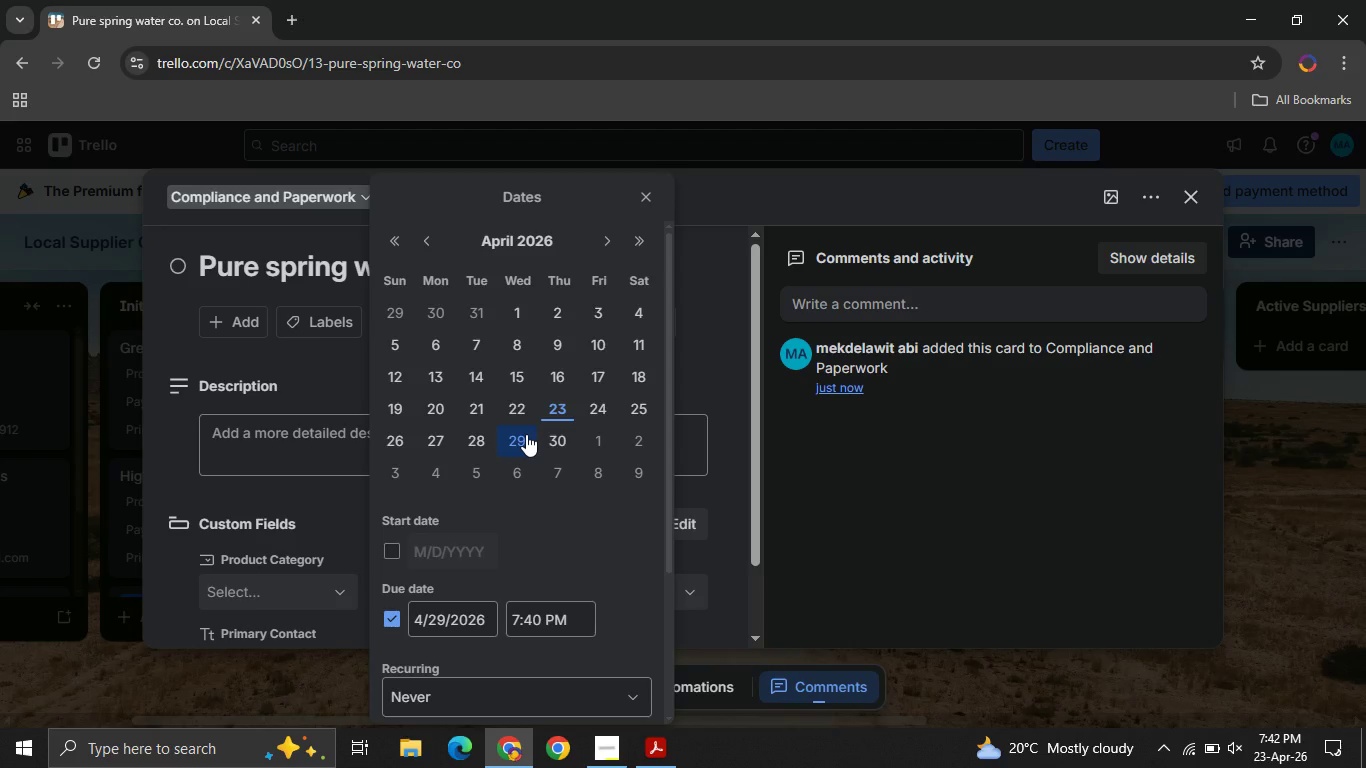 
left_click([434, 444])
 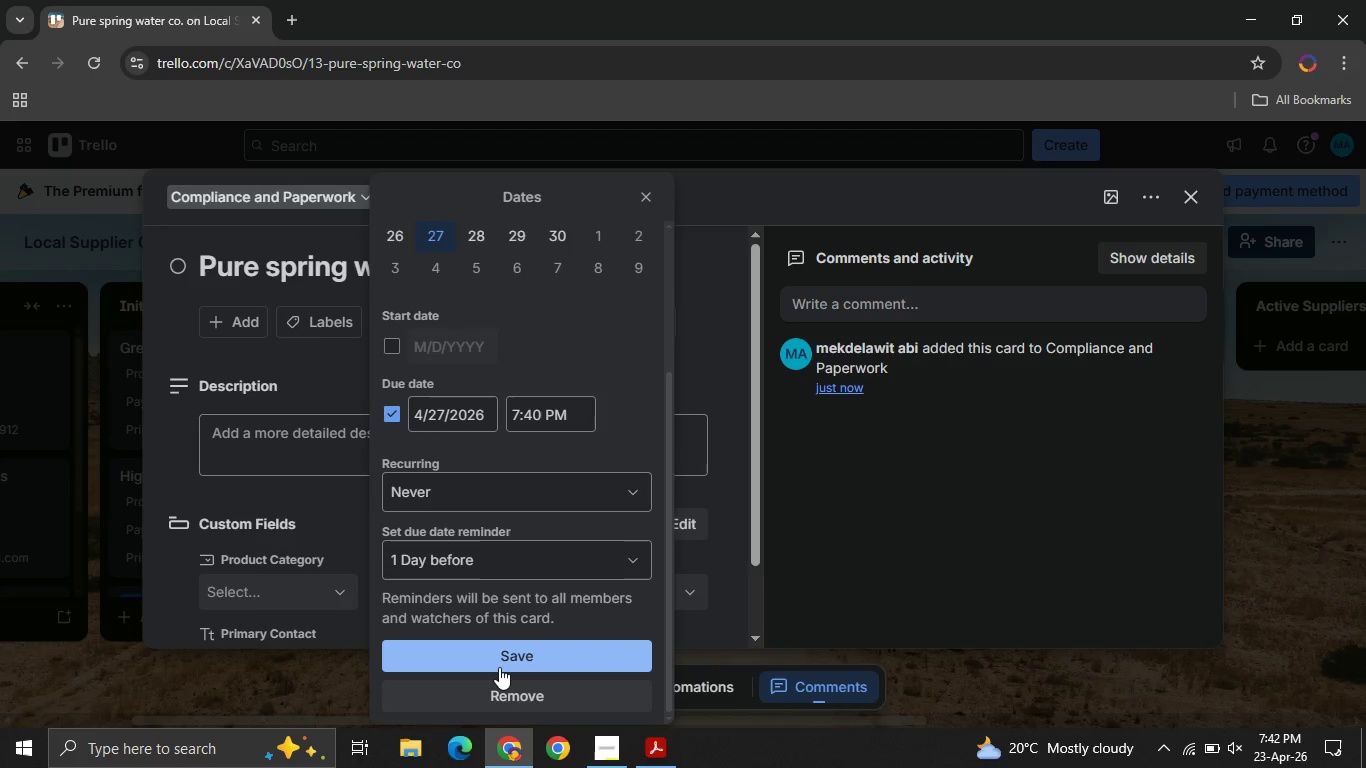 
left_click([499, 667])
 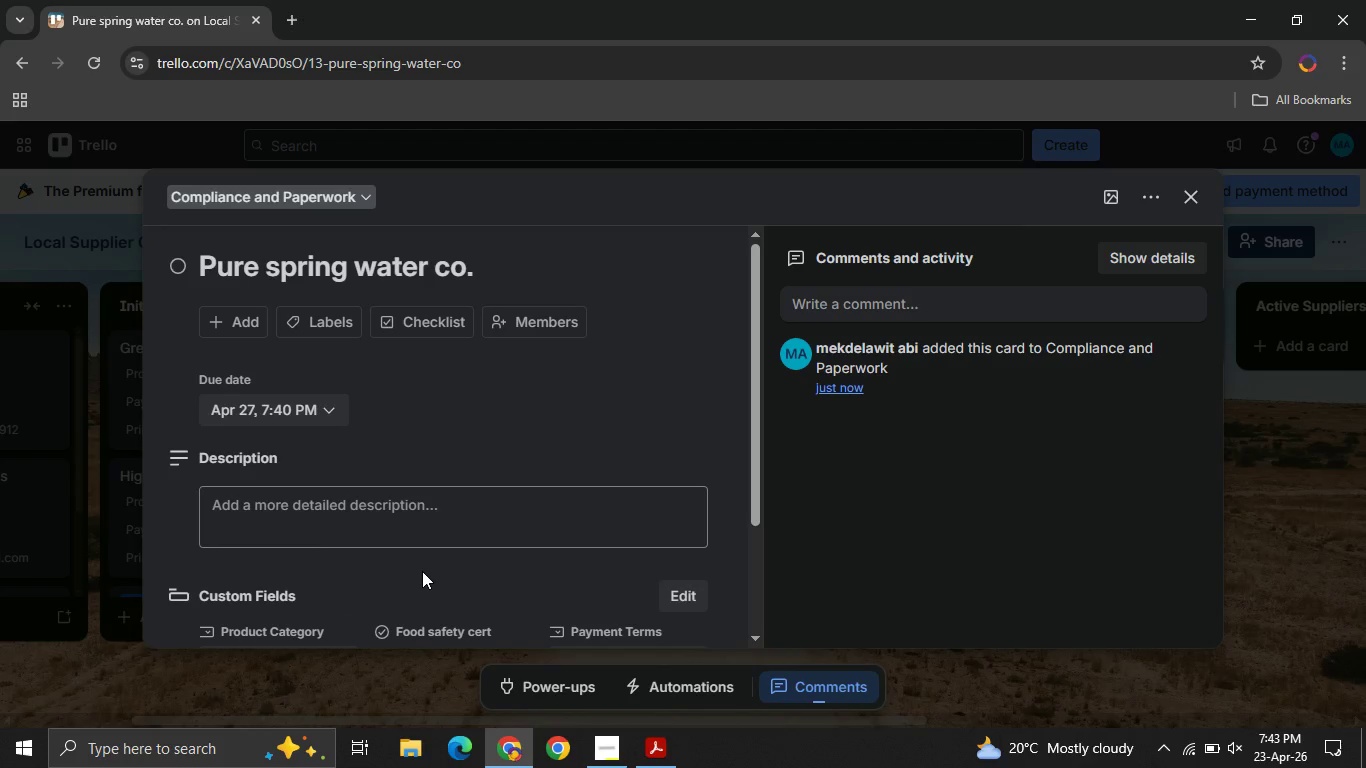 
mouse_move([398, 562])
 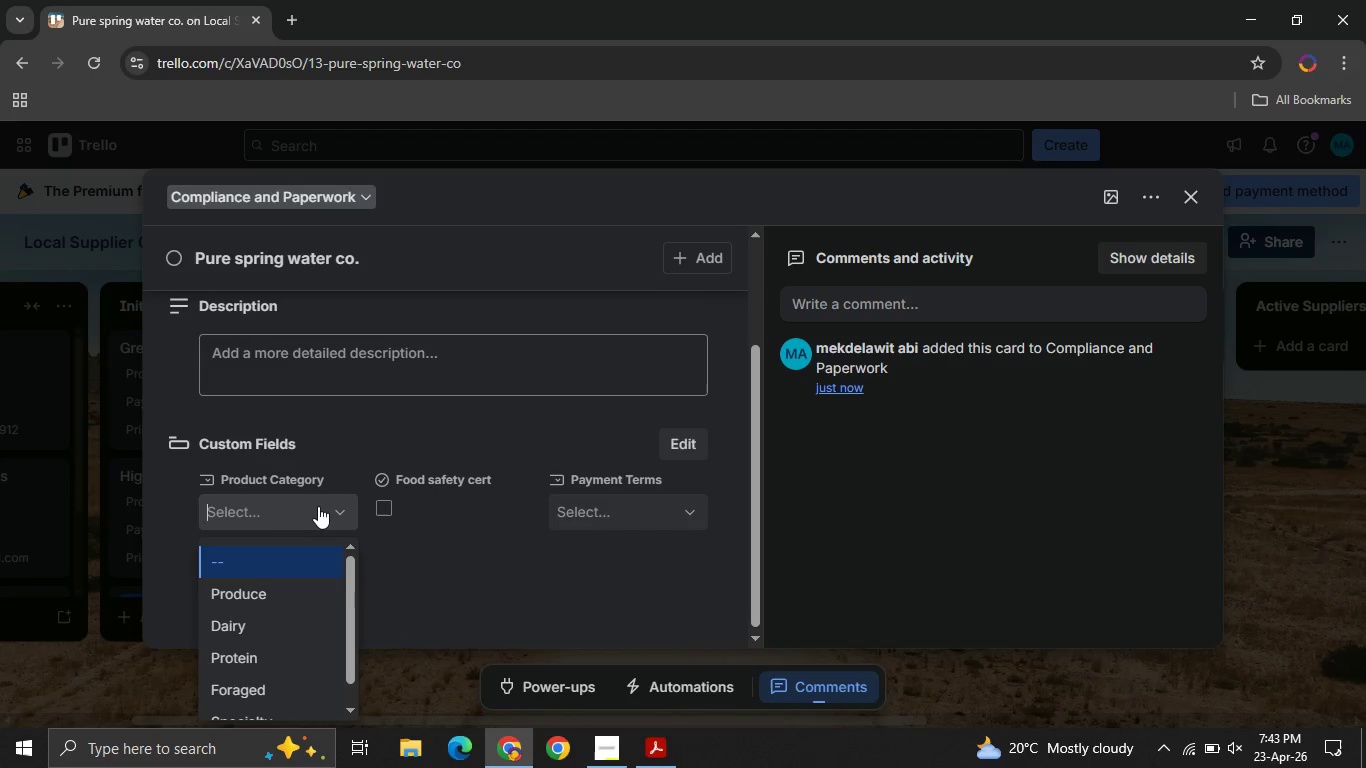 
left_click([318, 506])
 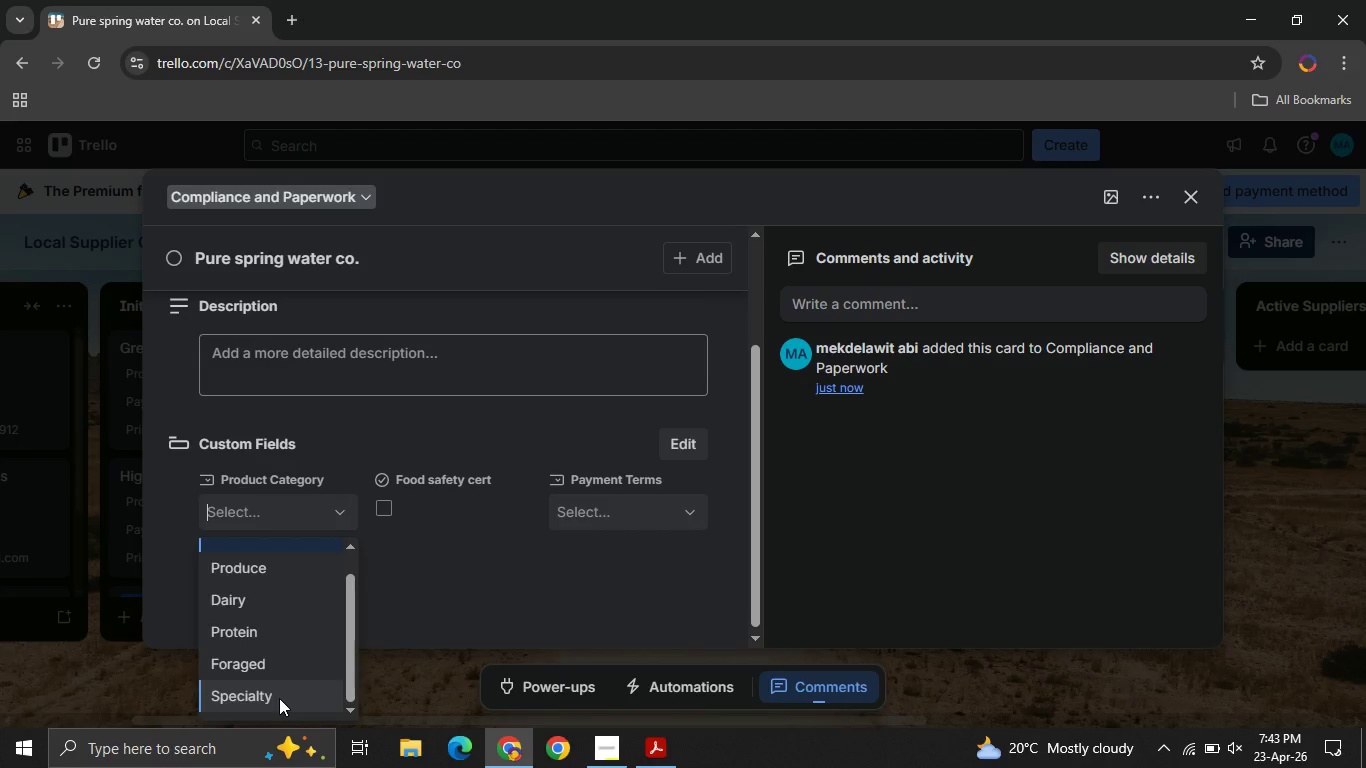 
left_click([279, 698])
 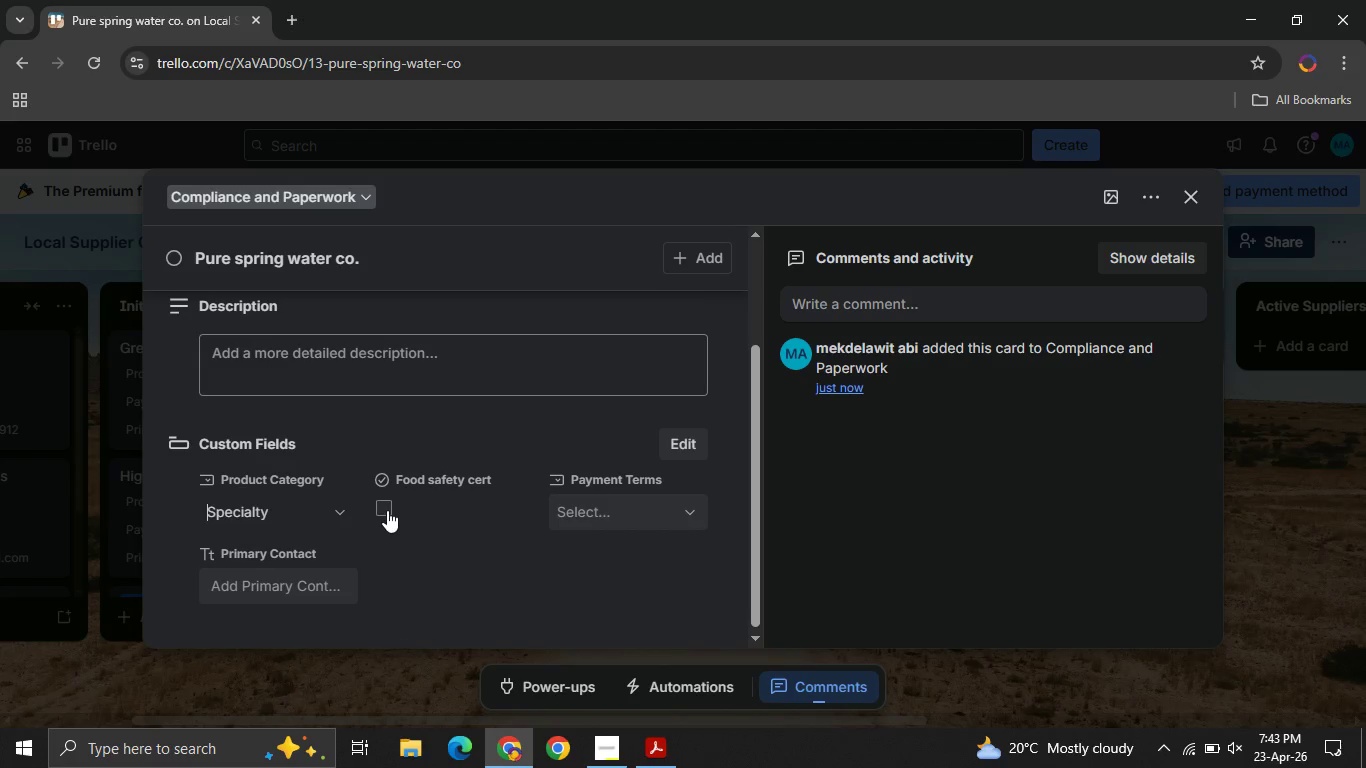 
left_click([387, 510])
 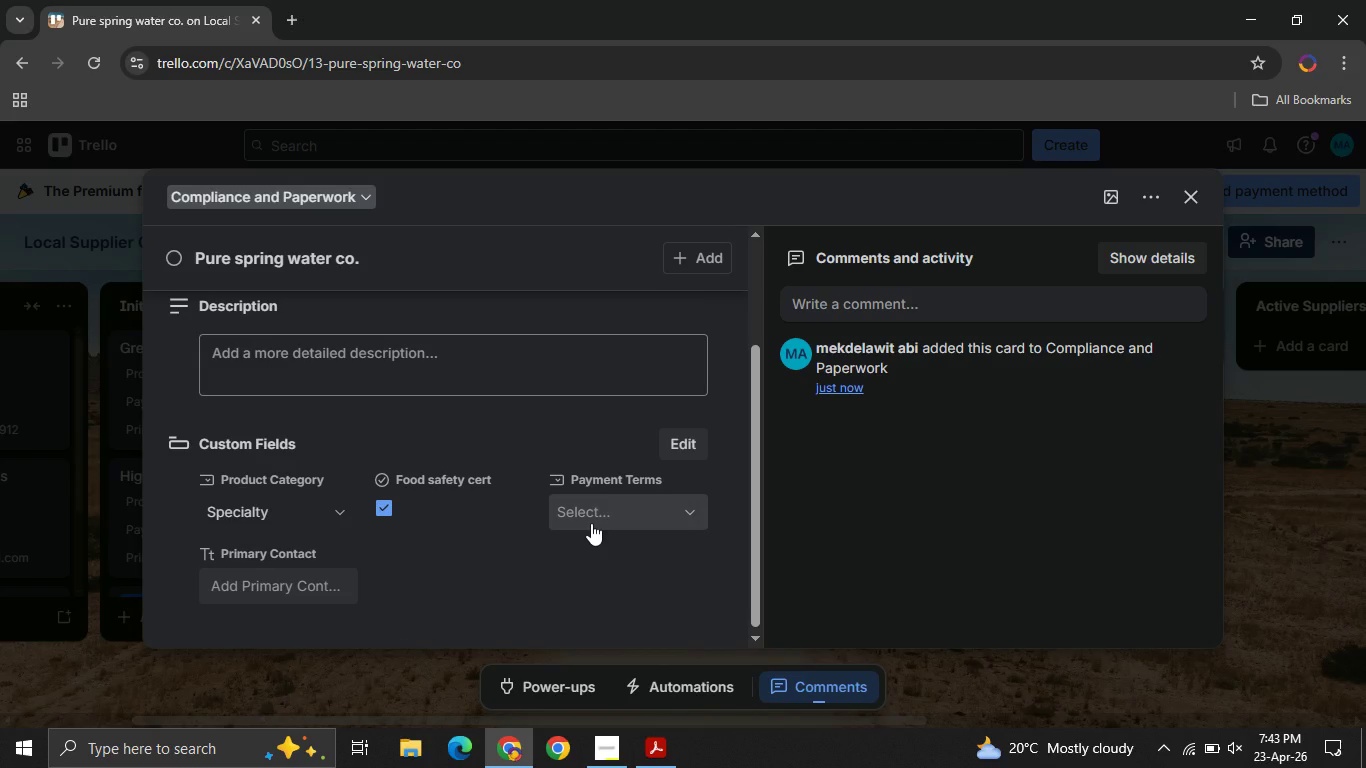 
wait(10.47)
 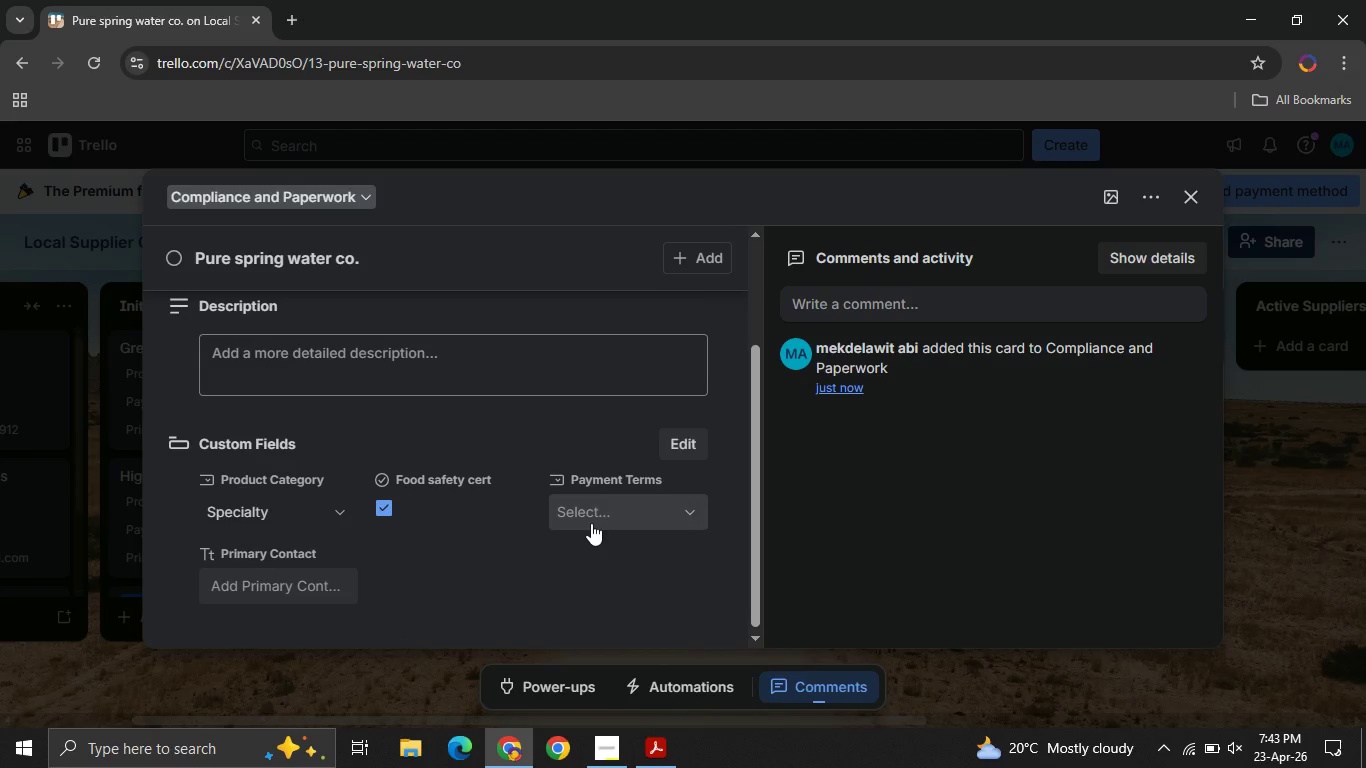 
left_click([591, 523])
 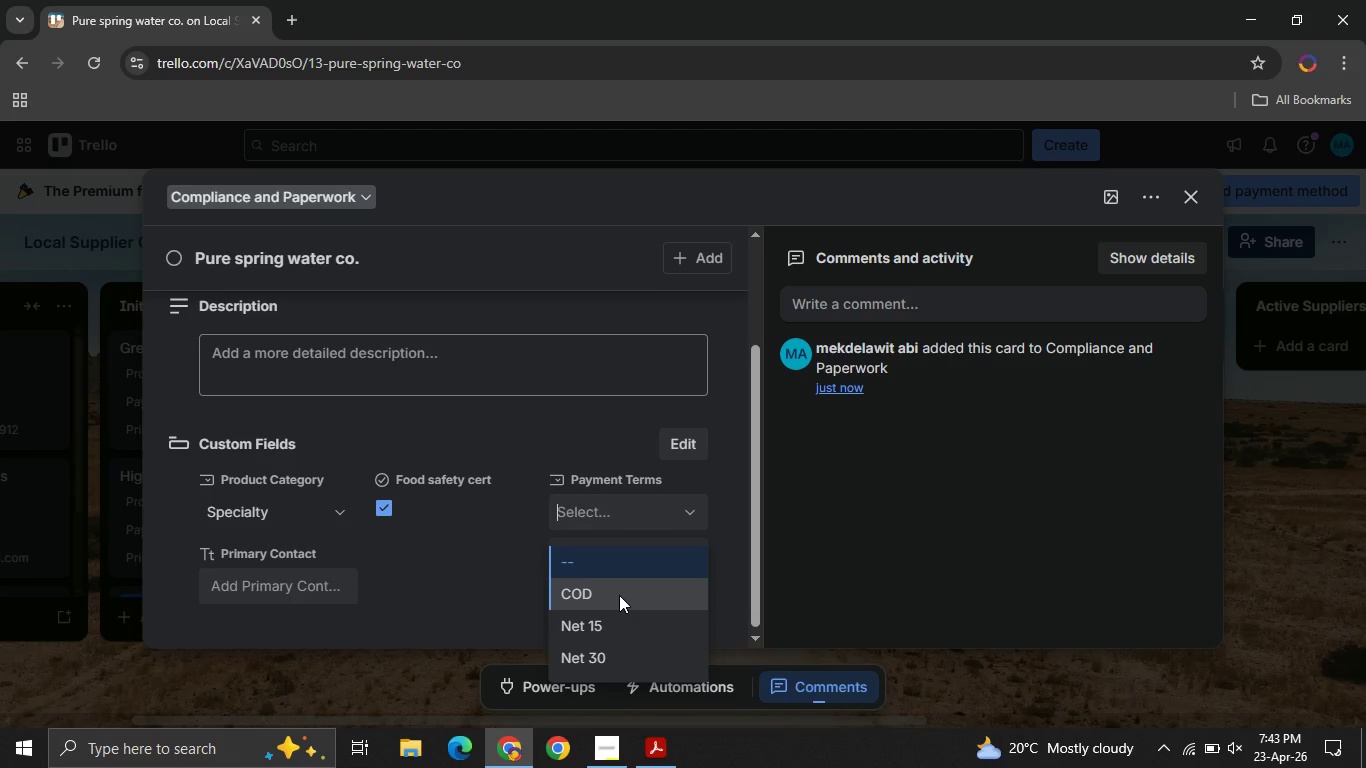 
left_click([619, 595])
 